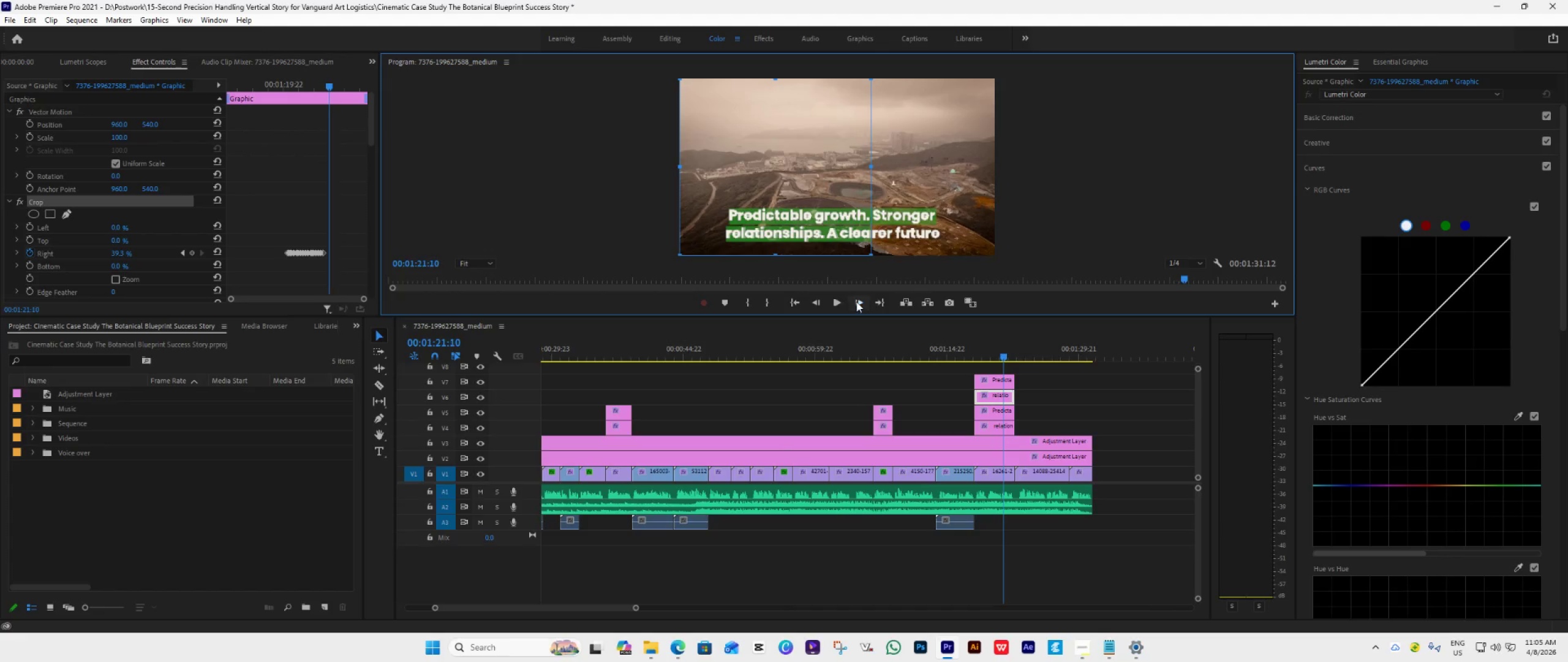 
triple_click([856, 302])
 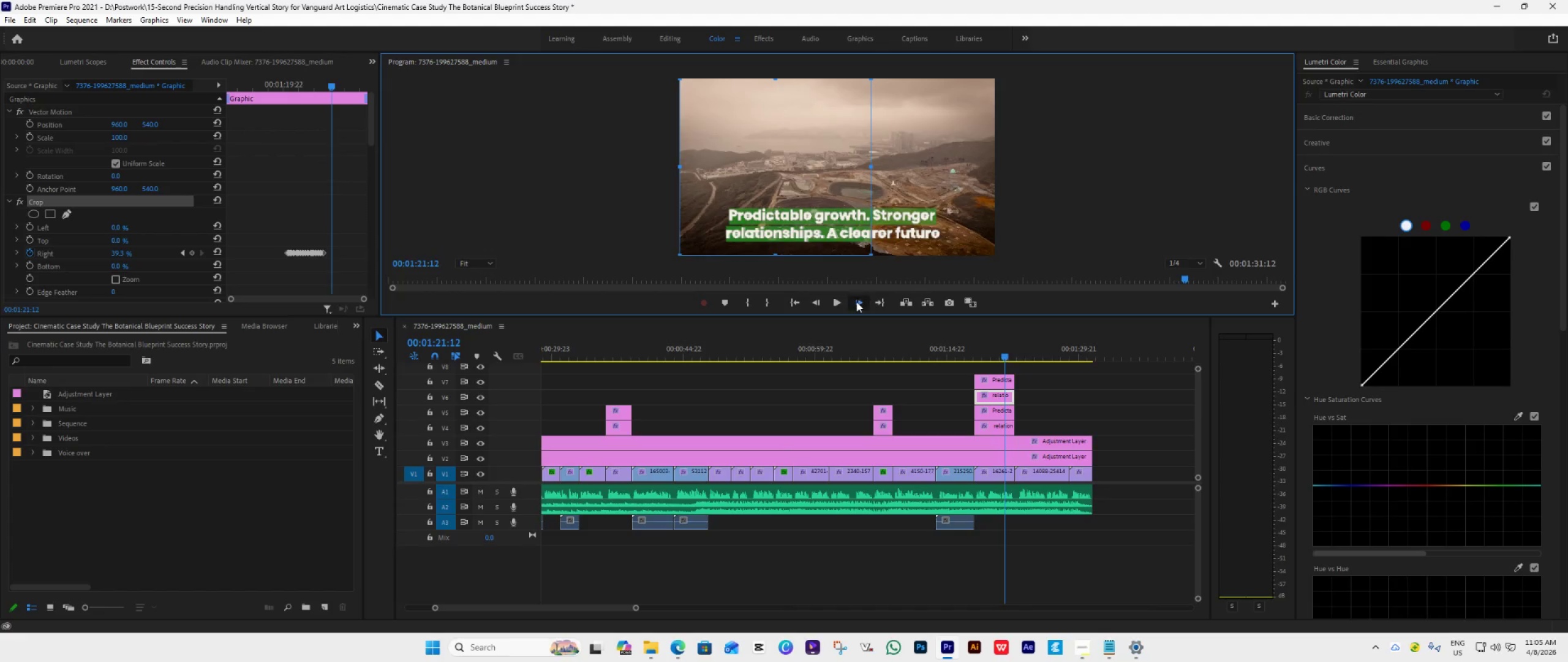 
triple_click([856, 302])
 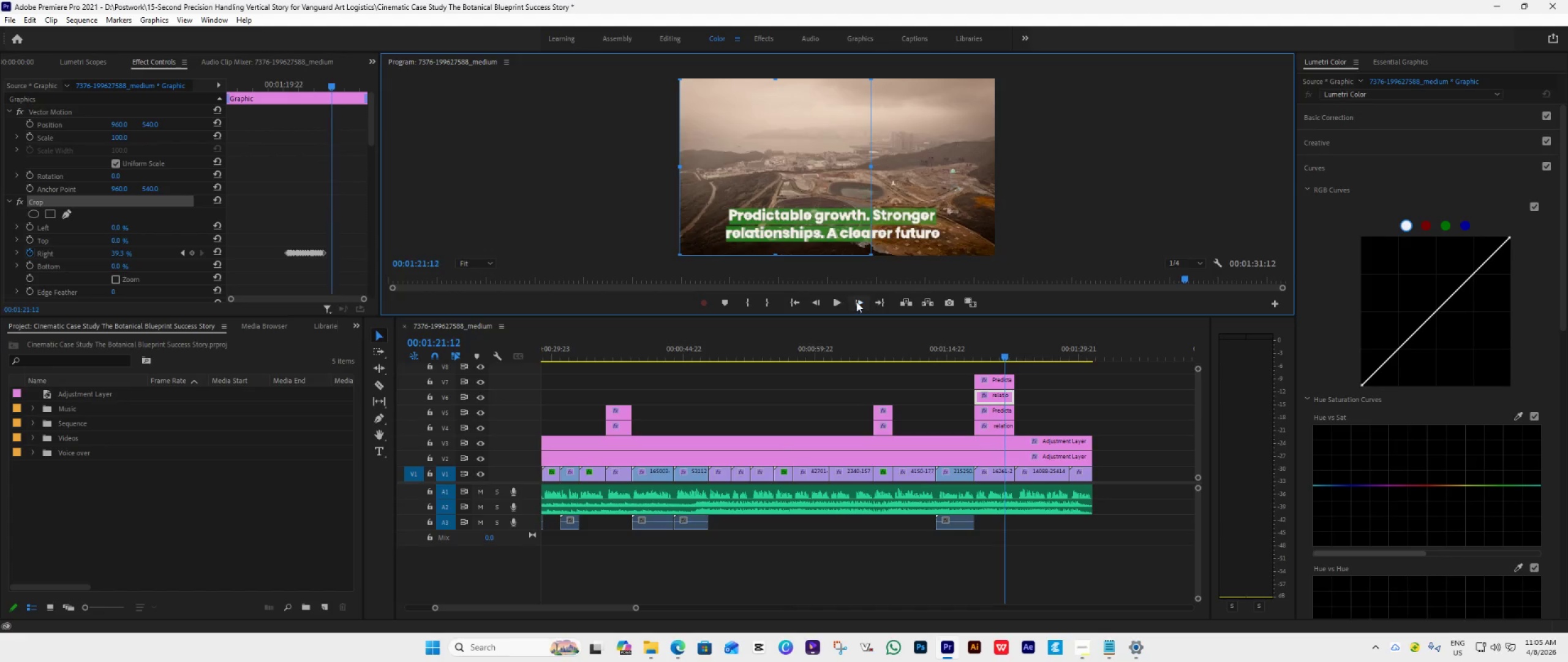 
triple_click([856, 302])
 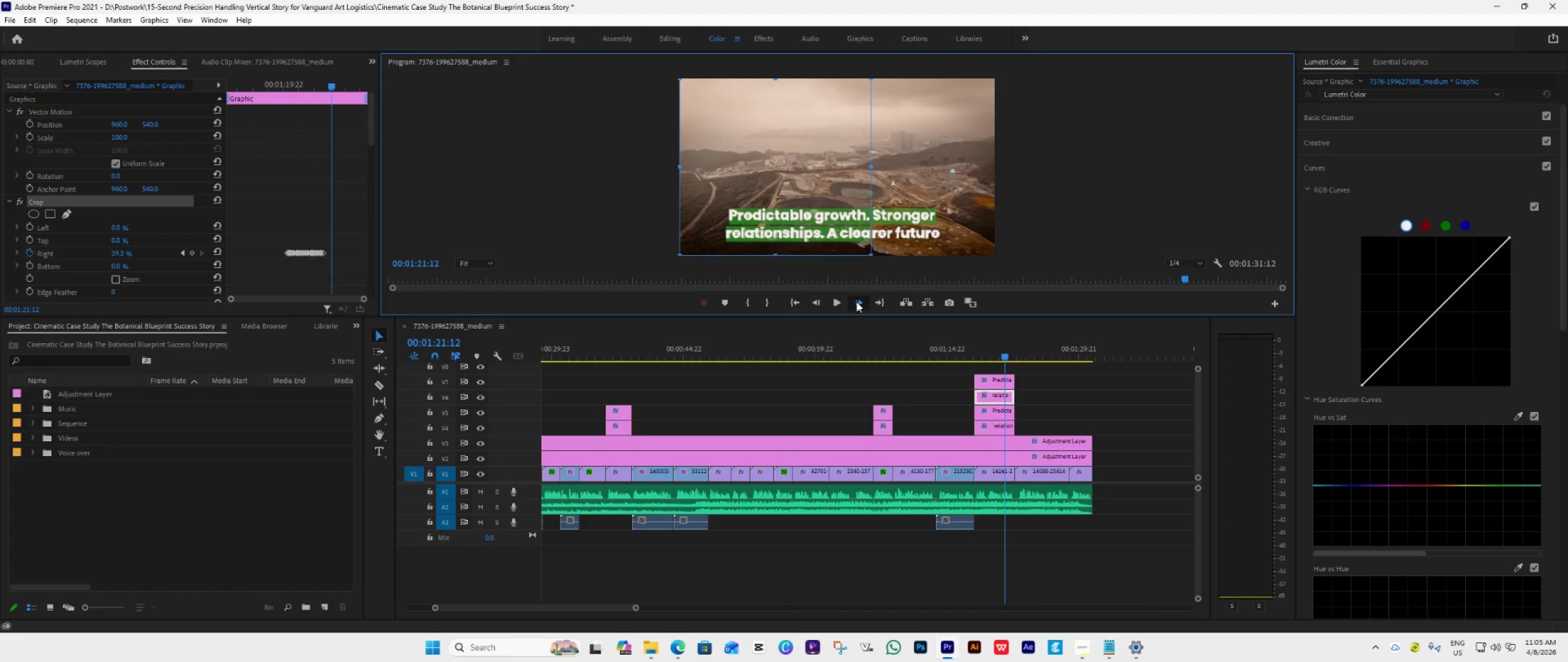 
triple_click([856, 302])
 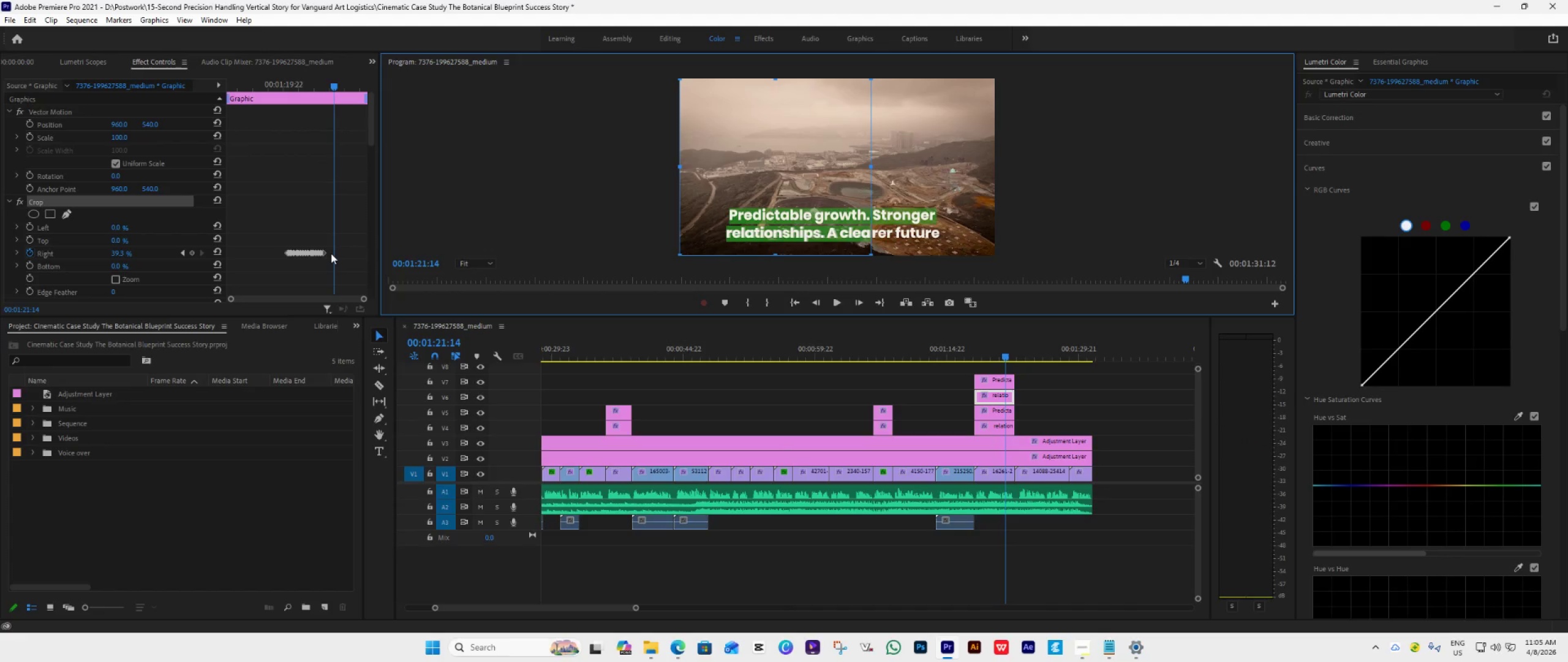 
wait(6.34)
 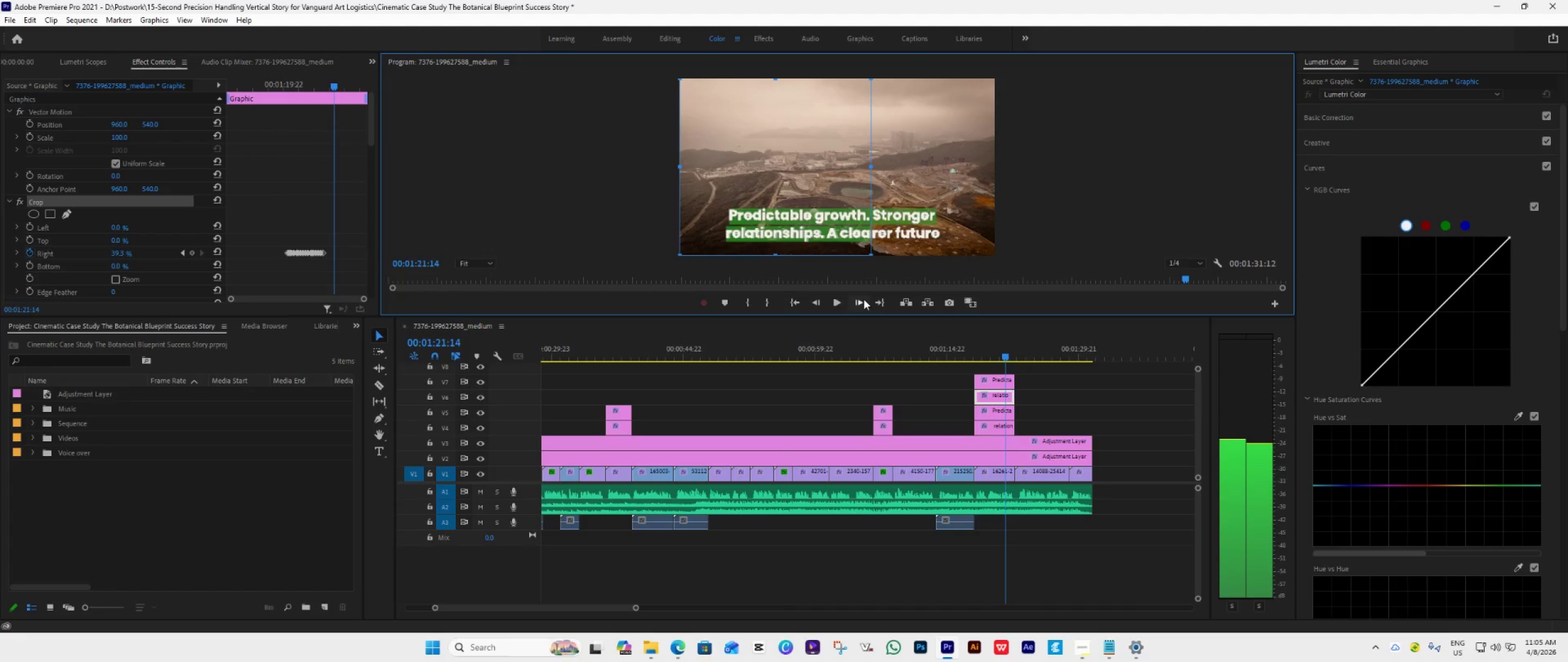 
left_click_drag(start_coordinate=[363, 298], to_coordinate=[332, 300])
 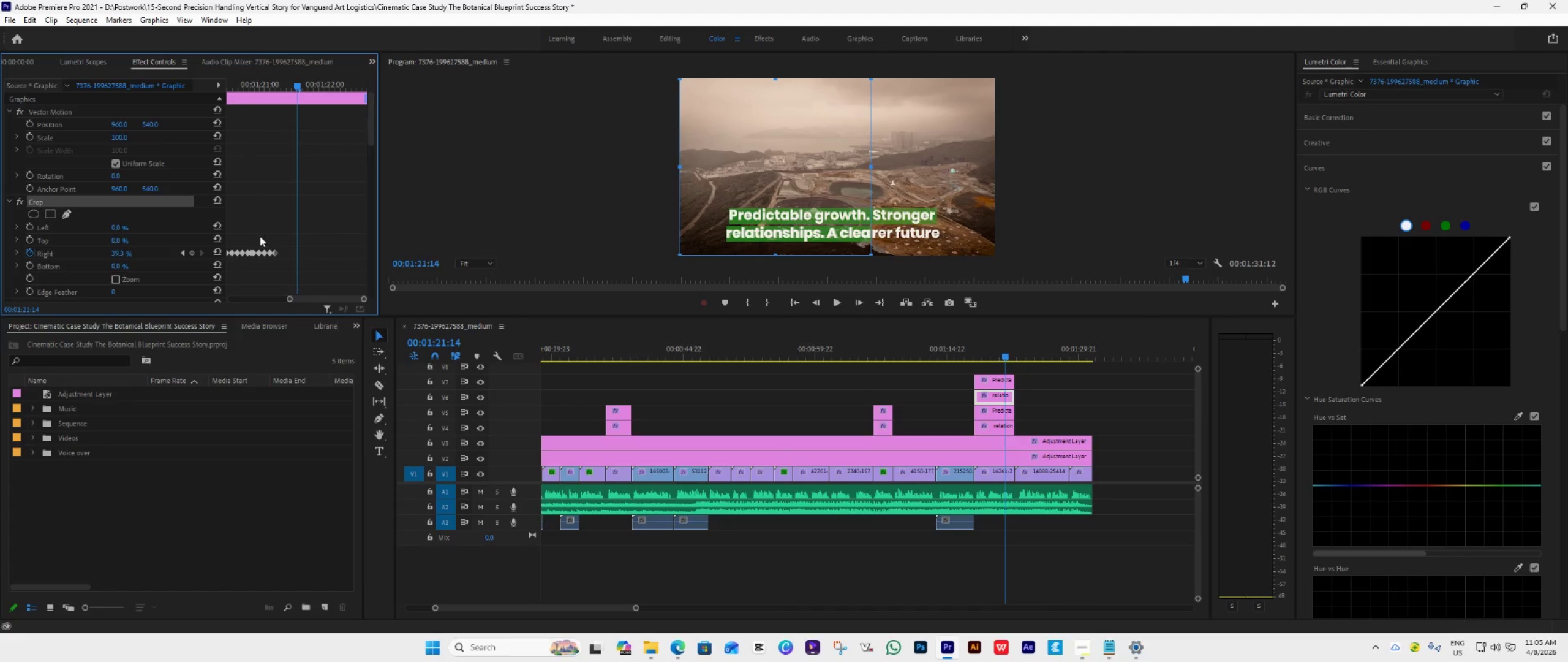 
left_click_drag(start_coordinate=[261, 237], to_coordinate=[275, 265])
 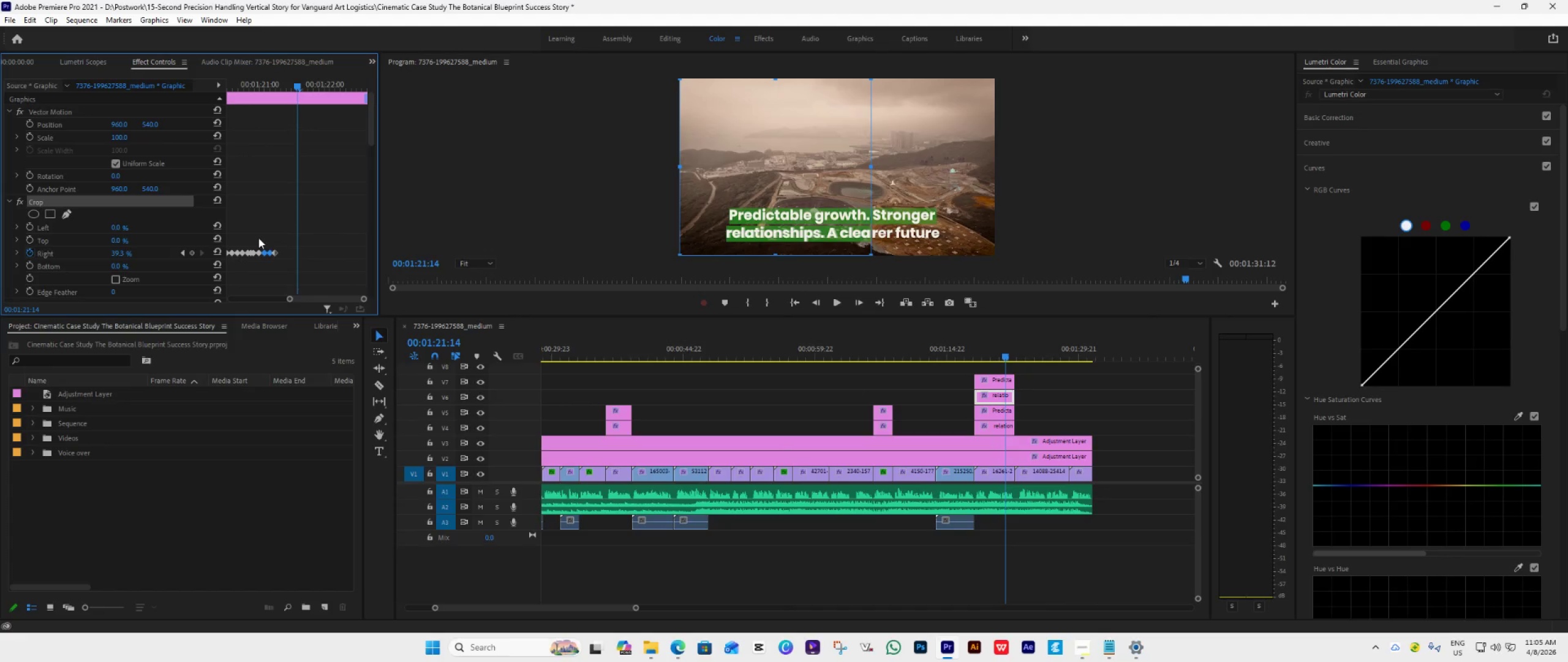 
left_click_drag(start_coordinate=[258, 238], to_coordinate=[281, 262])
 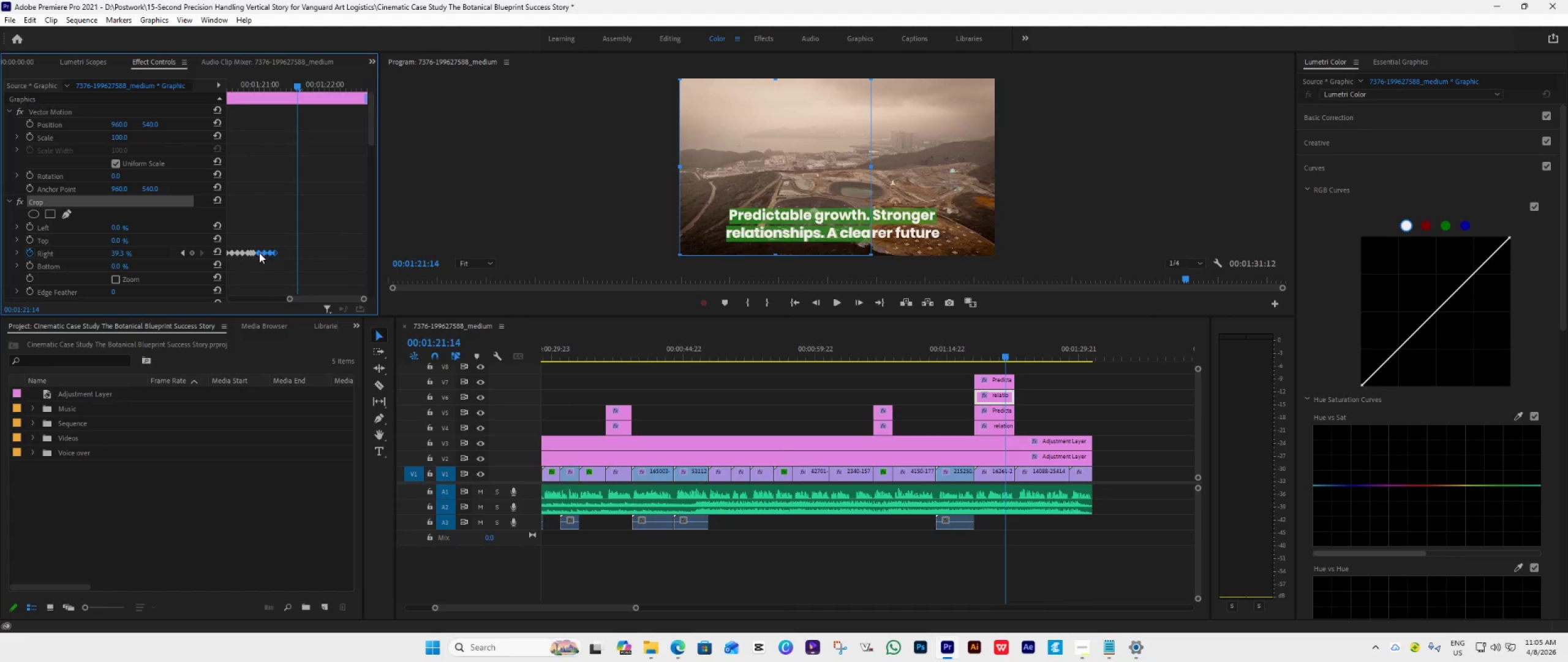 
left_click_drag(start_coordinate=[257, 253], to_coordinate=[252, 256])
 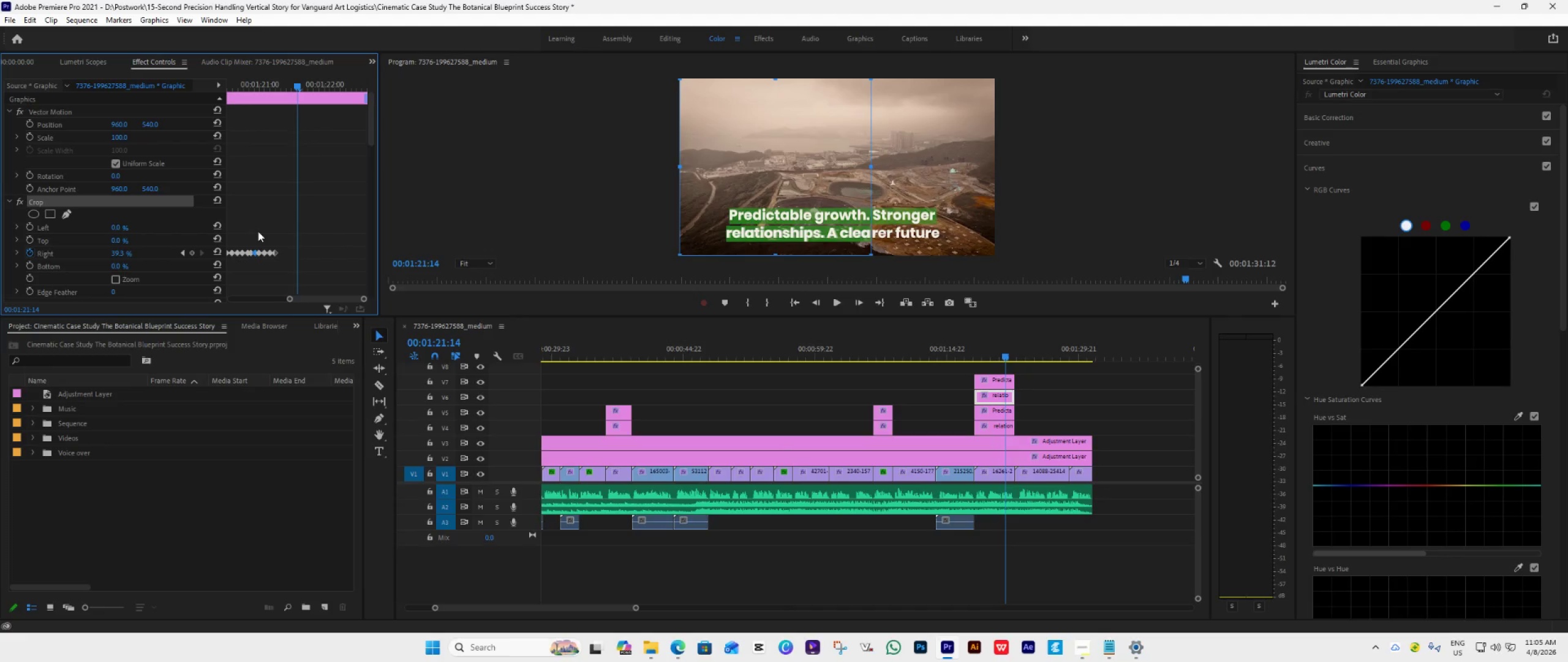 
left_click_drag(start_coordinate=[258, 232], to_coordinate=[277, 257])
 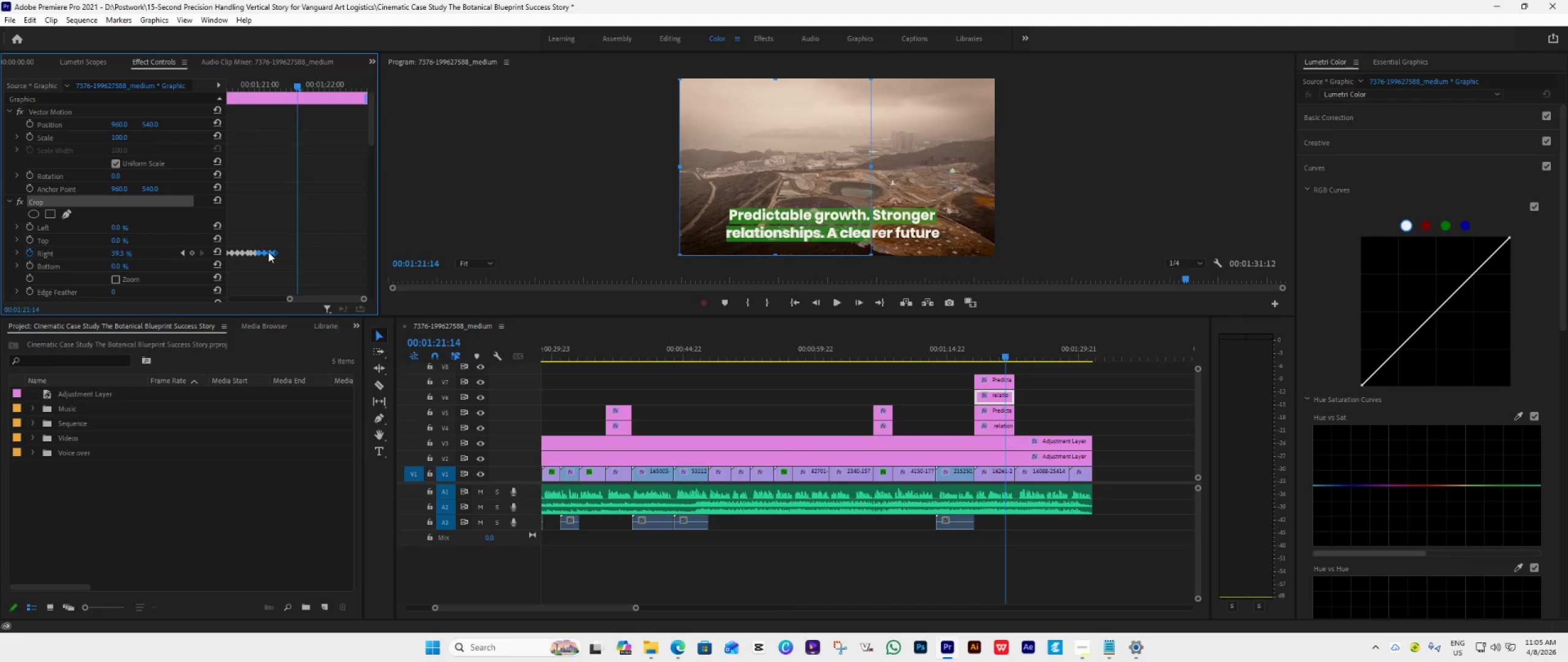 
left_click_drag(start_coordinate=[268, 252], to_coordinate=[298, 264])
 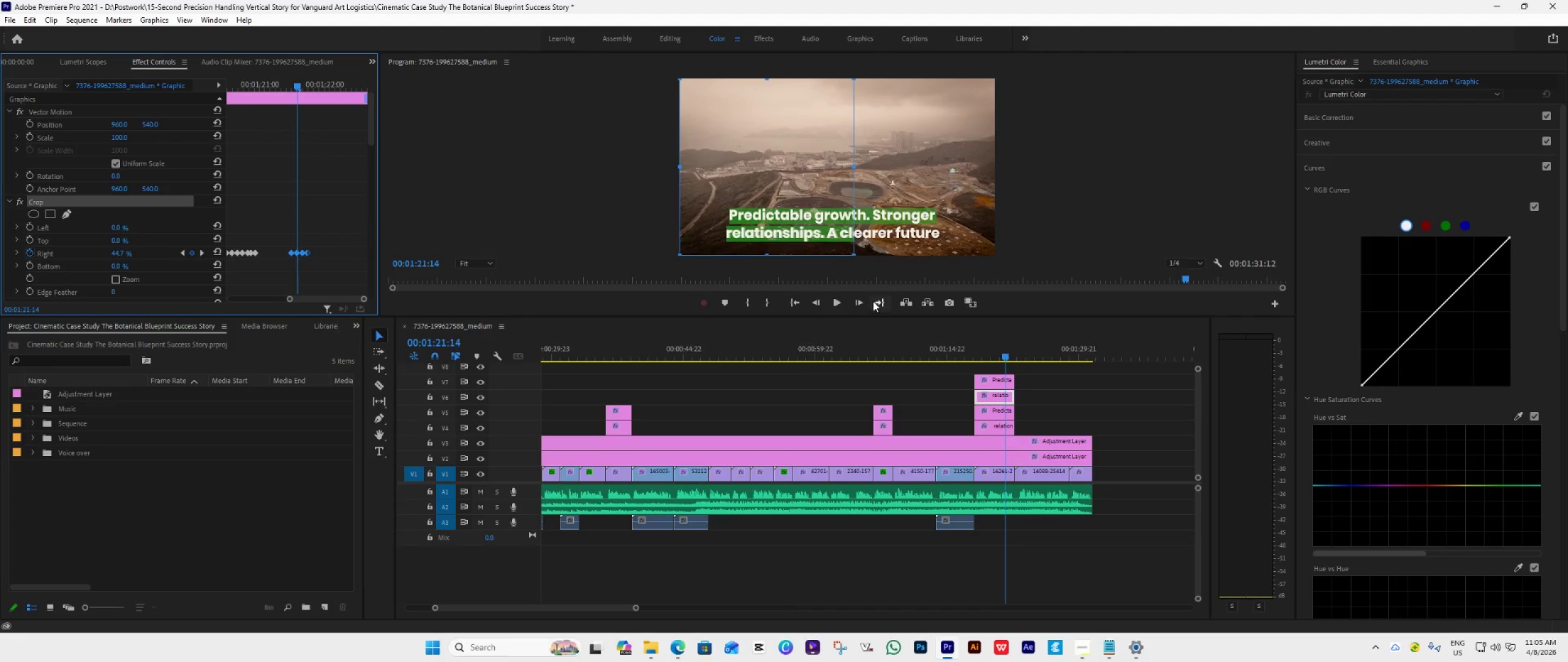 
left_click([861, 302])
 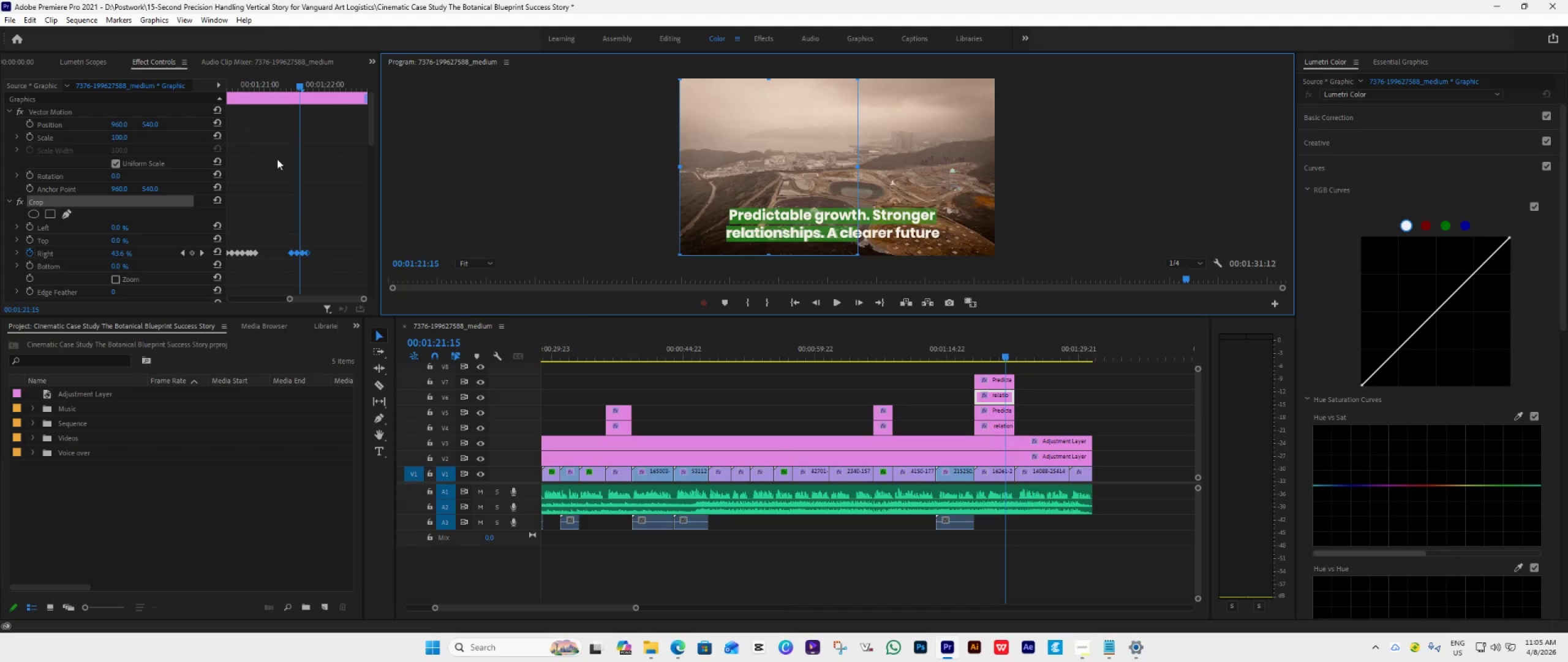 
left_click_drag(start_coordinate=[296, 83], to_coordinate=[307, 92])
 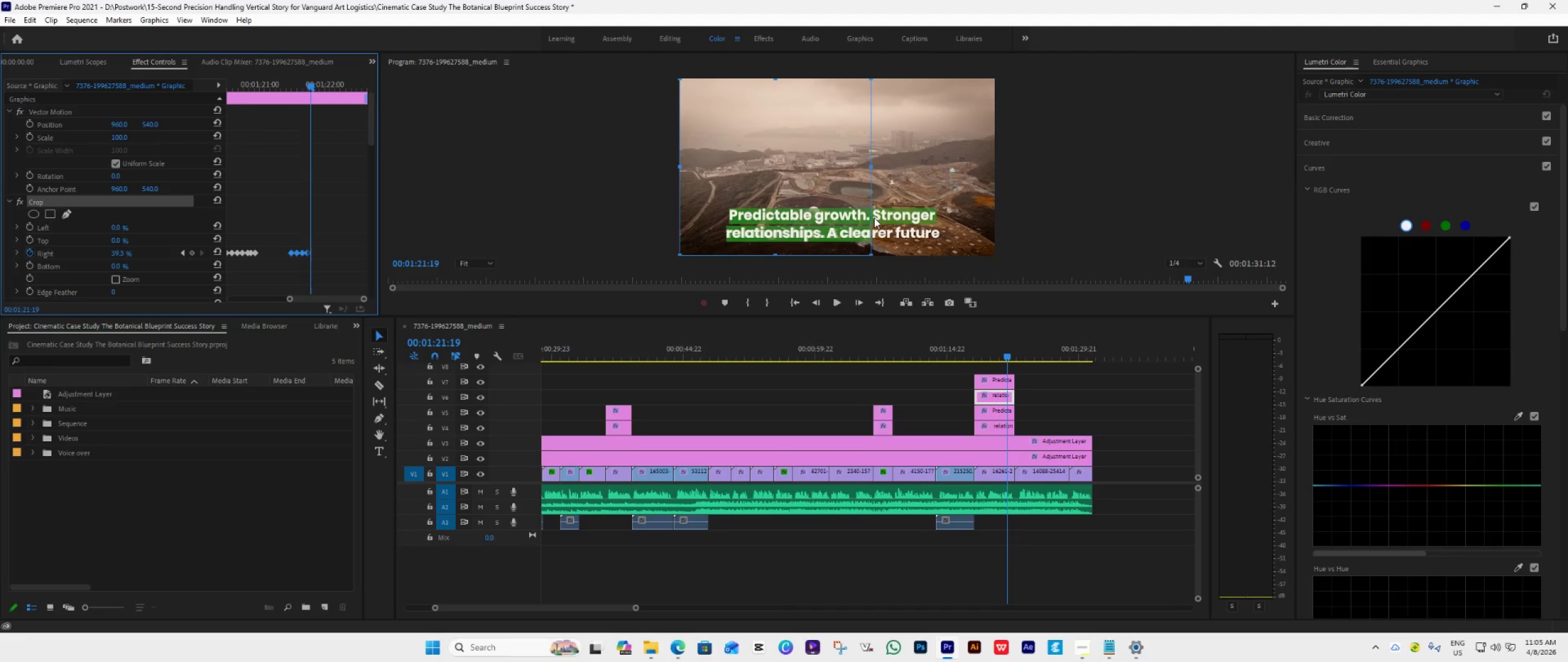 
left_click_drag(start_coordinate=[871, 167], to_coordinate=[878, 180])
 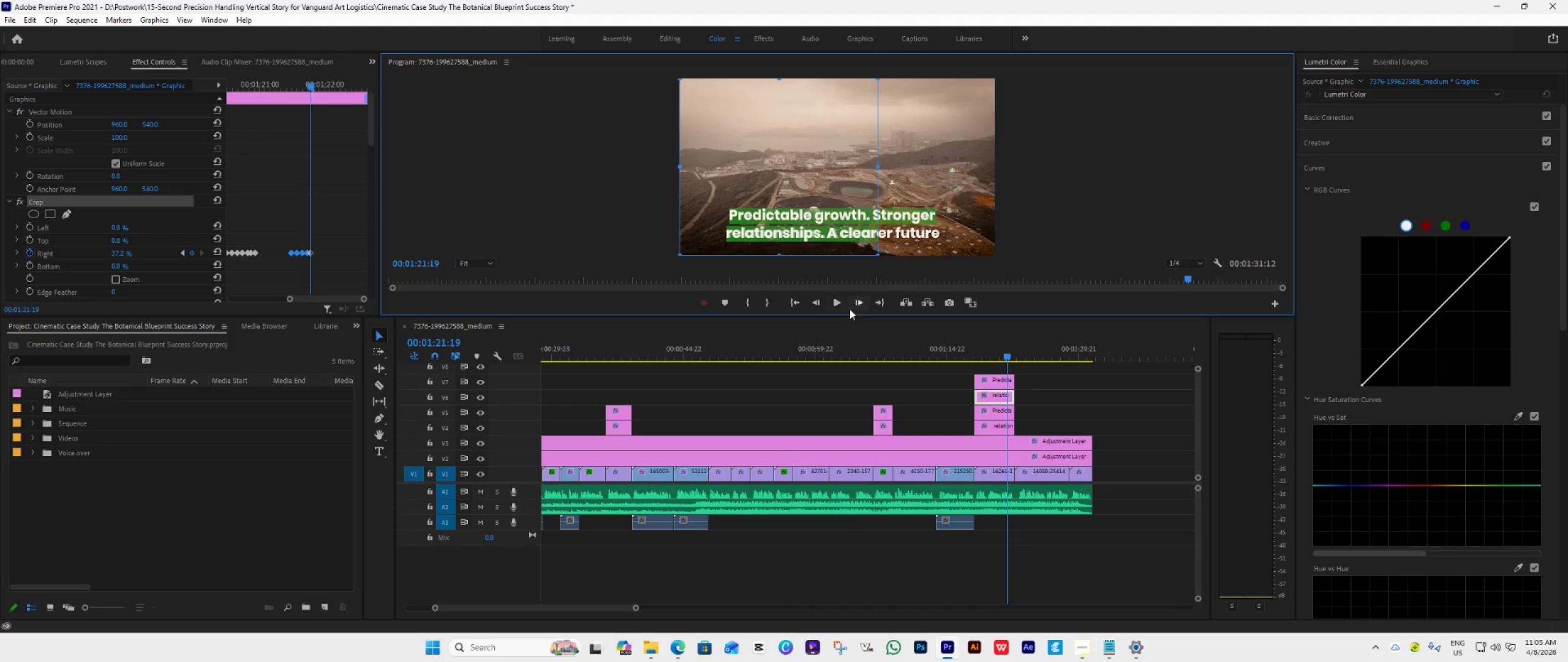 
left_click([859, 303])
 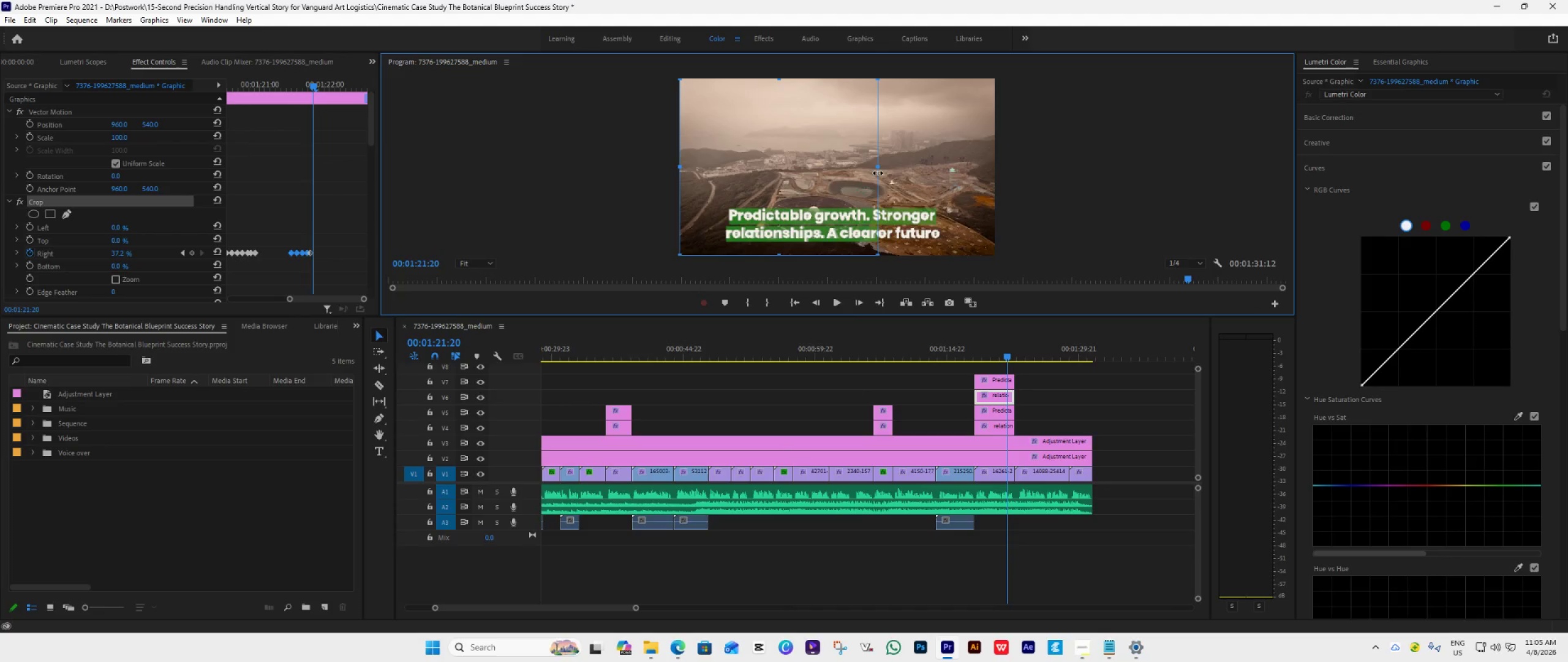 
left_click_drag(start_coordinate=[878, 167], to_coordinate=[886, 178])
 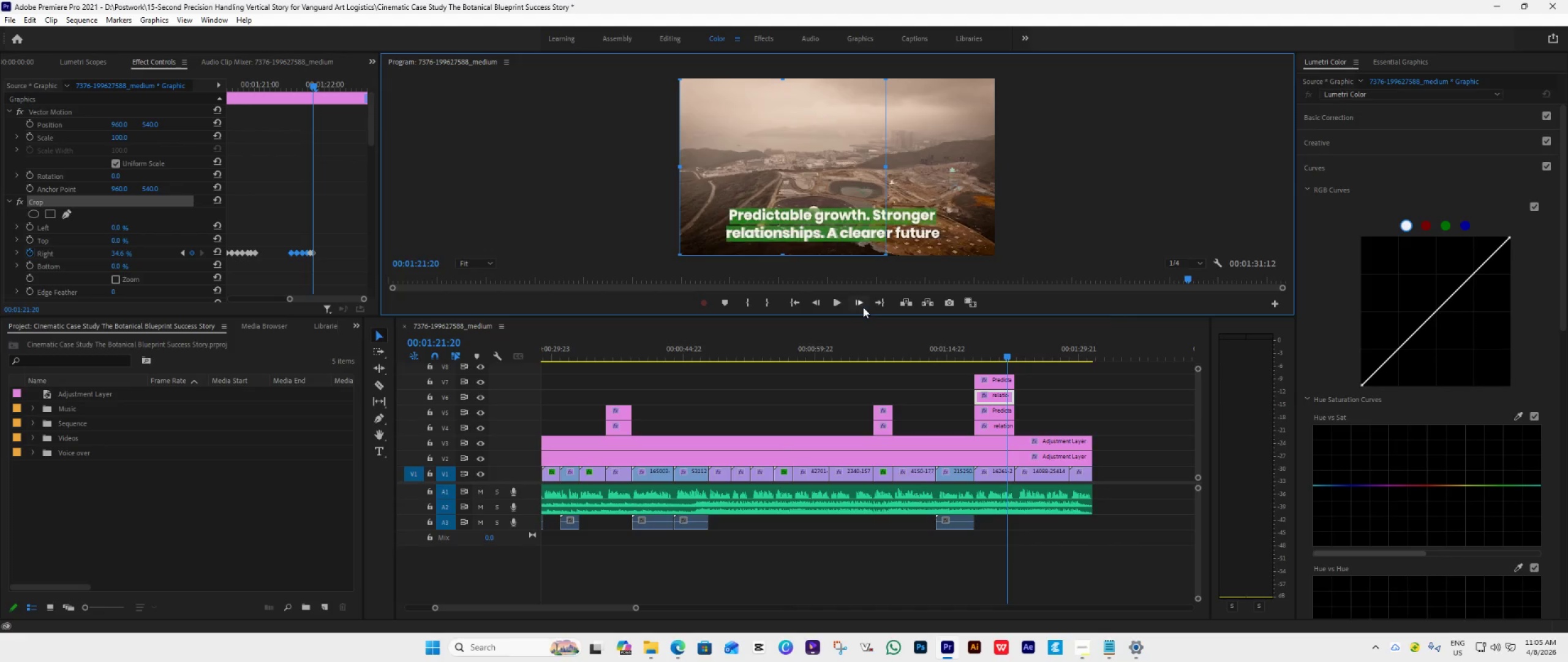 
left_click([862, 304])
 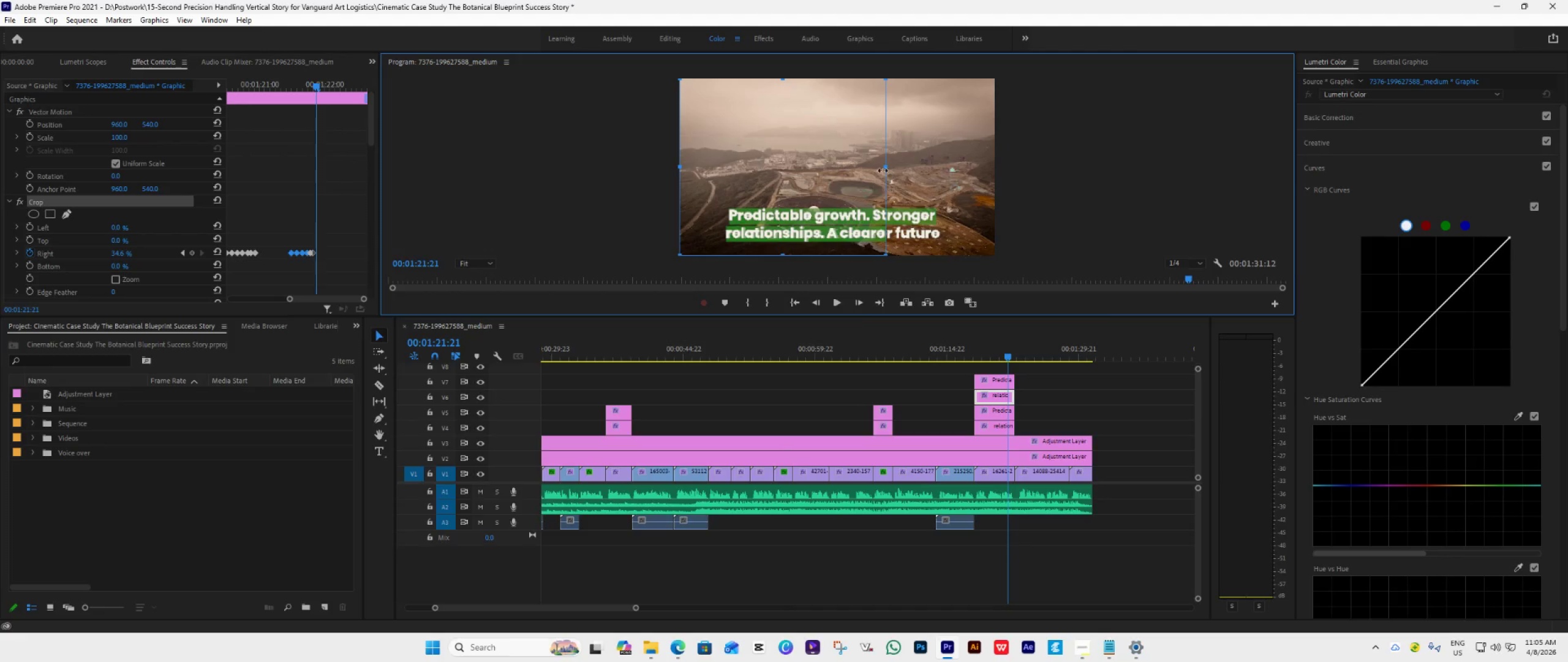 
left_click_drag(start_coordinate=[880, 165], to_coordinate=[893, 184])
 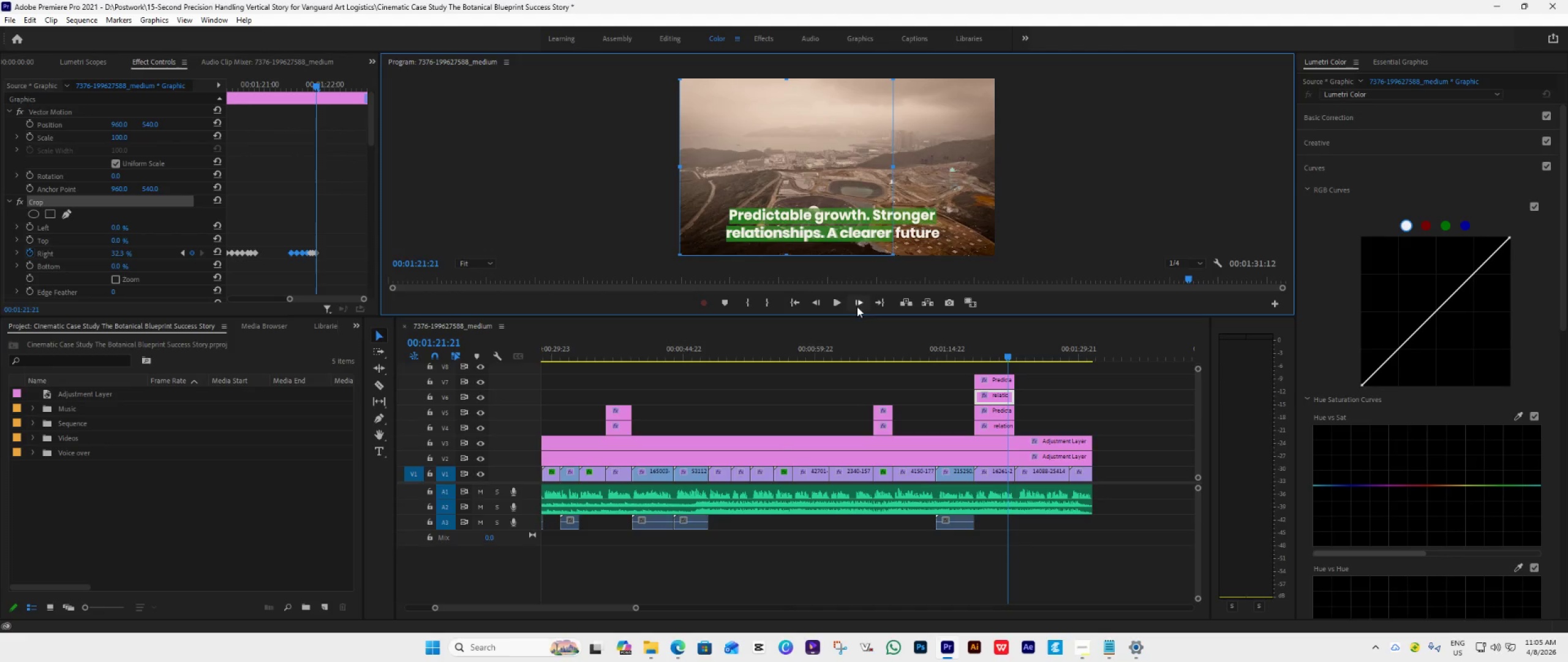 
double_click([858, 306])
 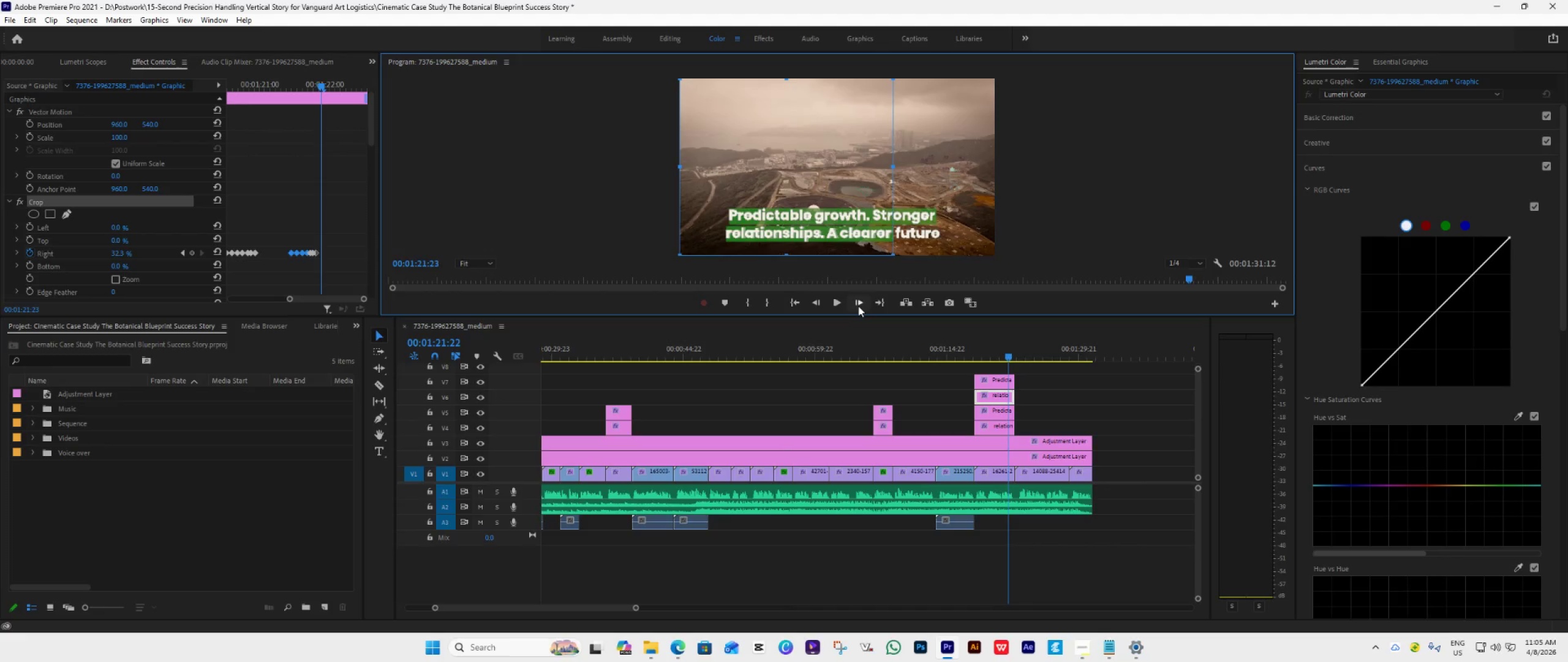 
triple_click([858, 306])
 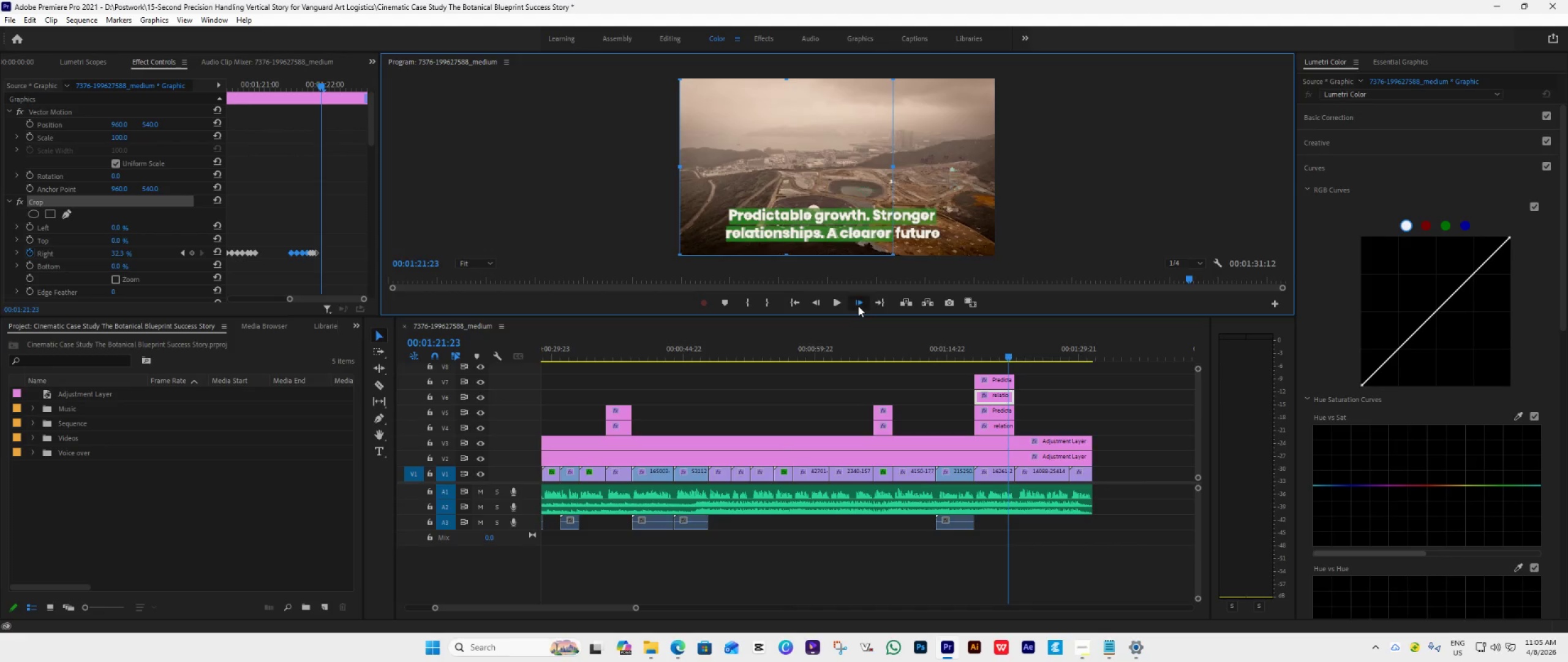 
triple_click([858, 306])
 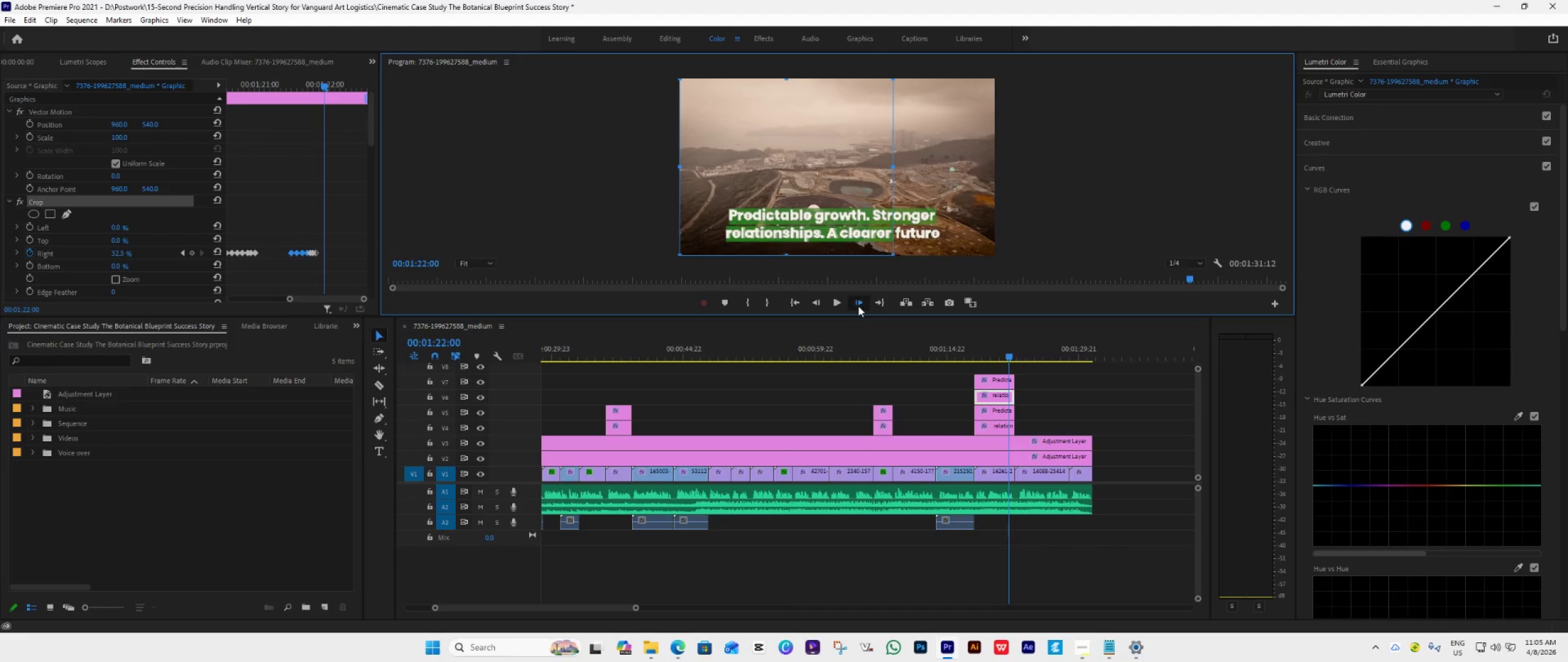 
triple_click([858, 306])
 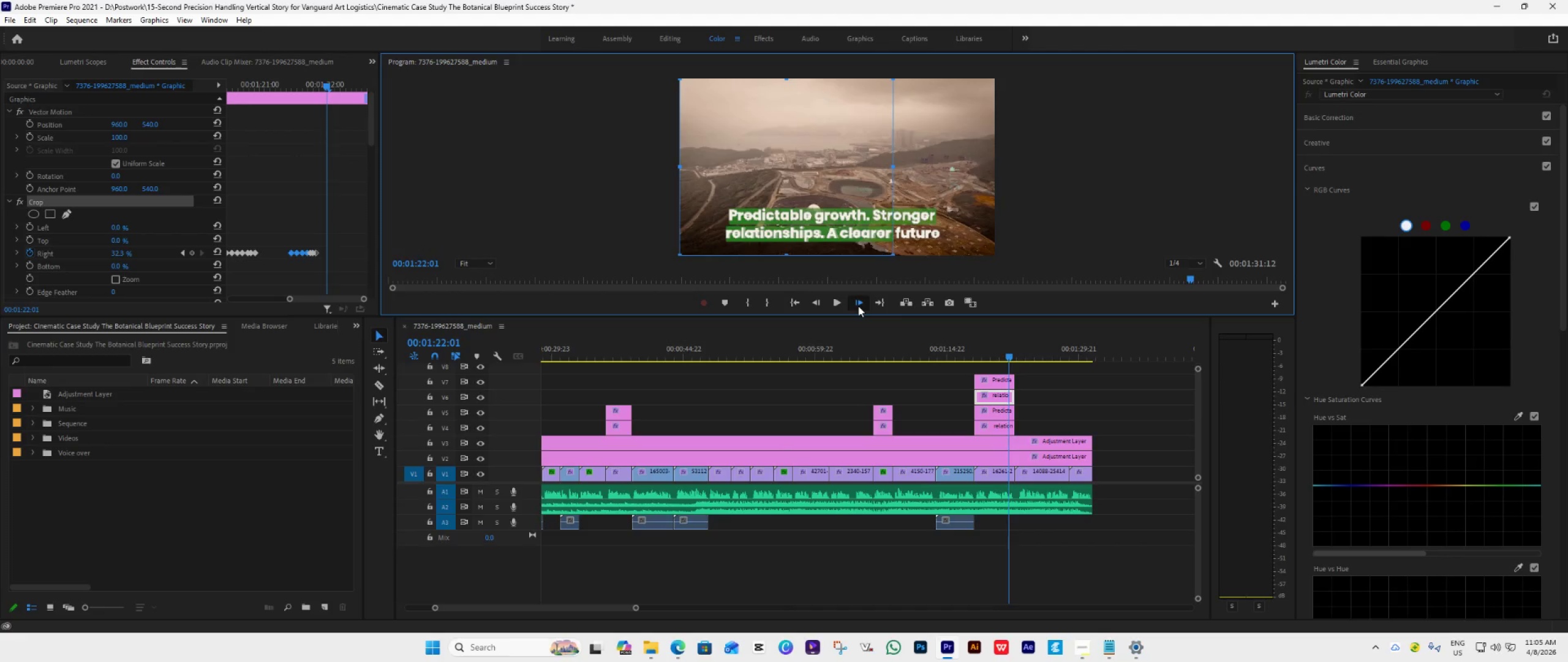 
triple_click([858, 306])
 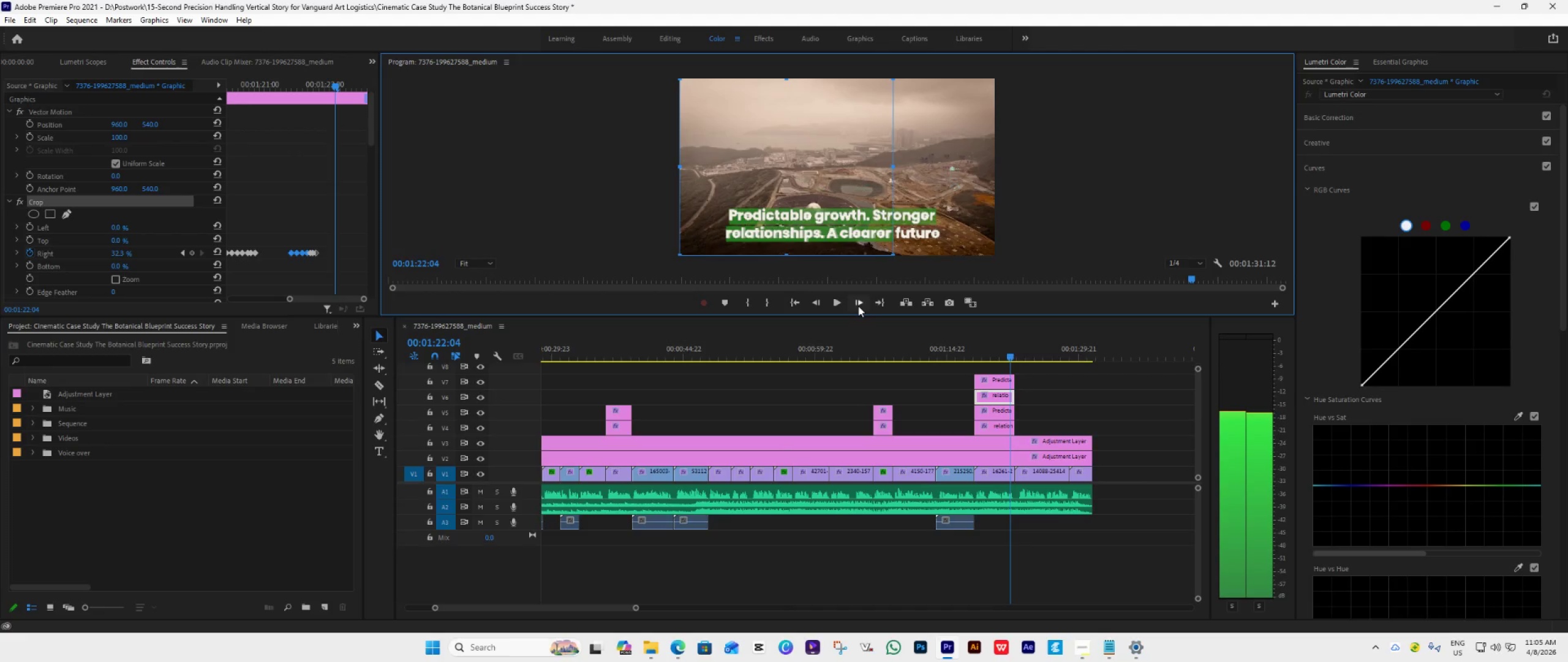 
triple_click([858, 306])
 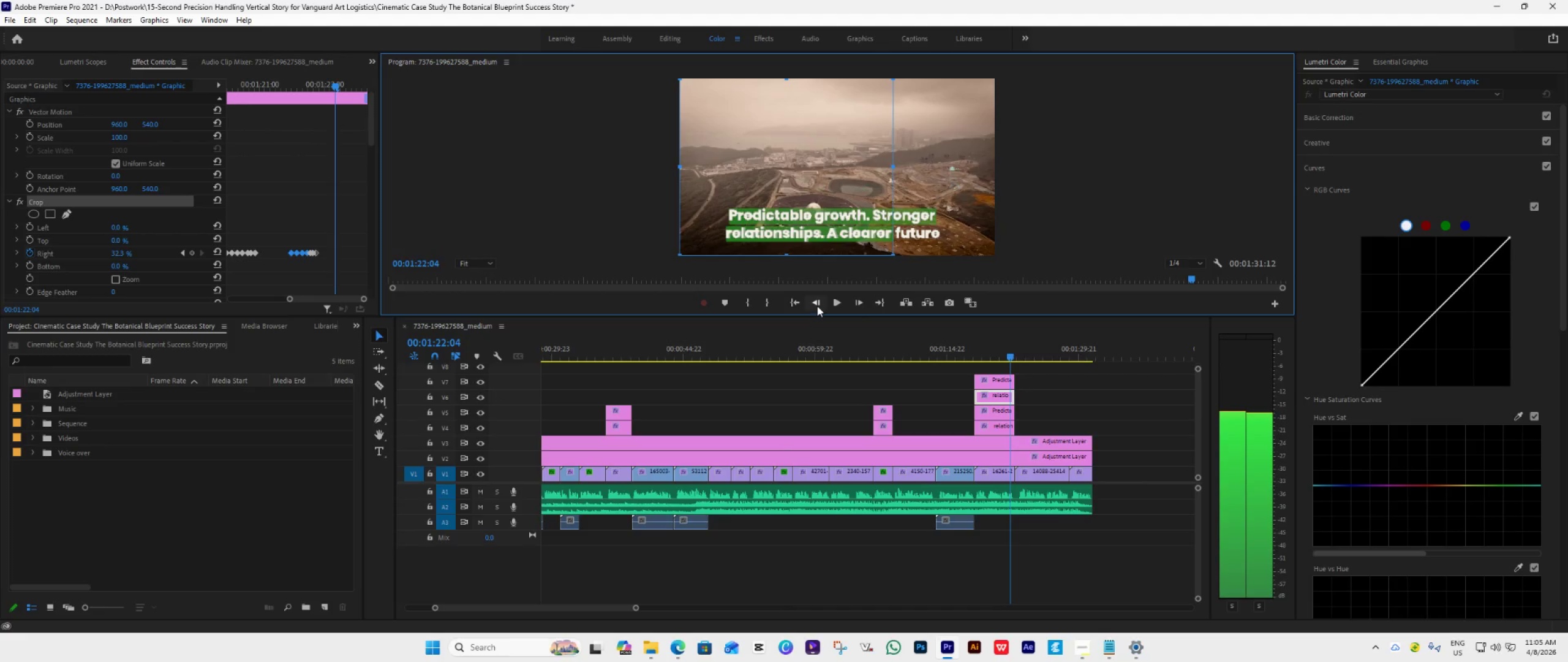 
double_click([817, 306])
 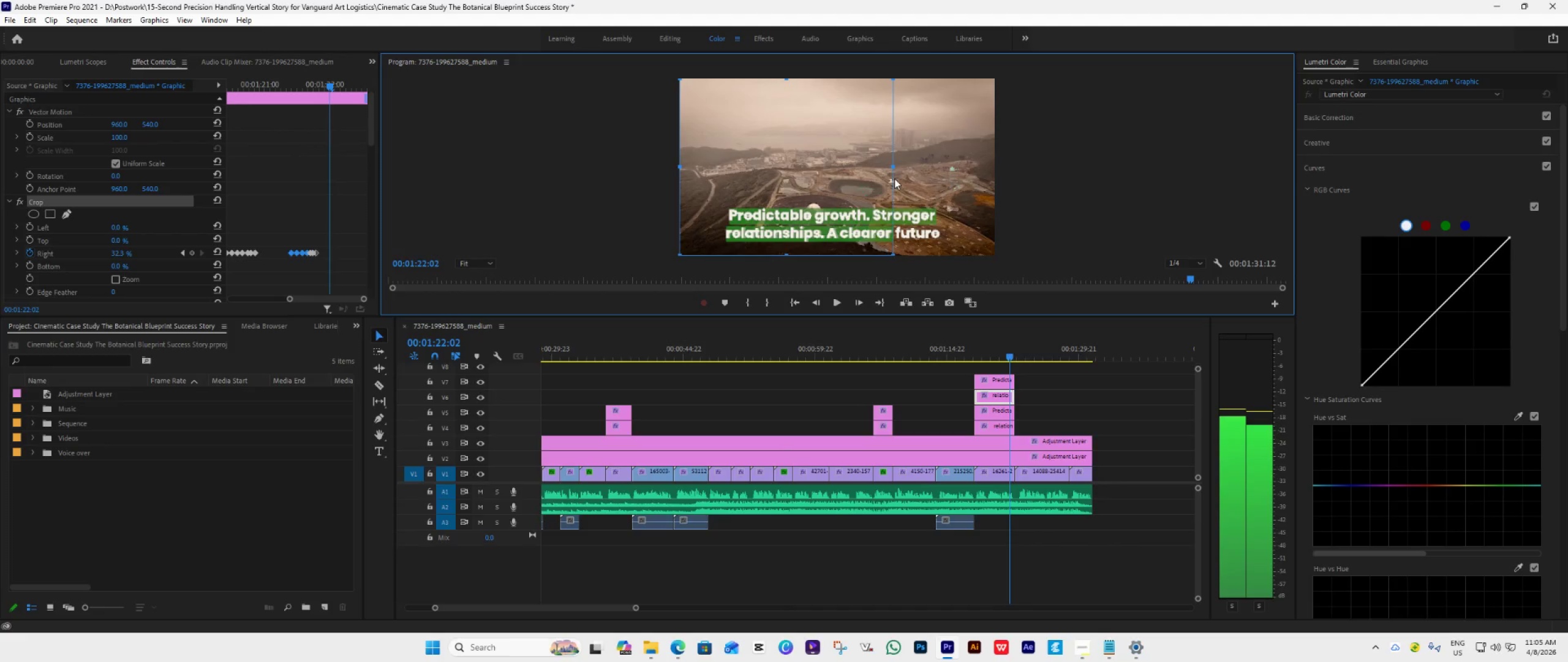 
left_click_drag(start_coordinate=[894, 172], to_coordinate=[902, 178])
 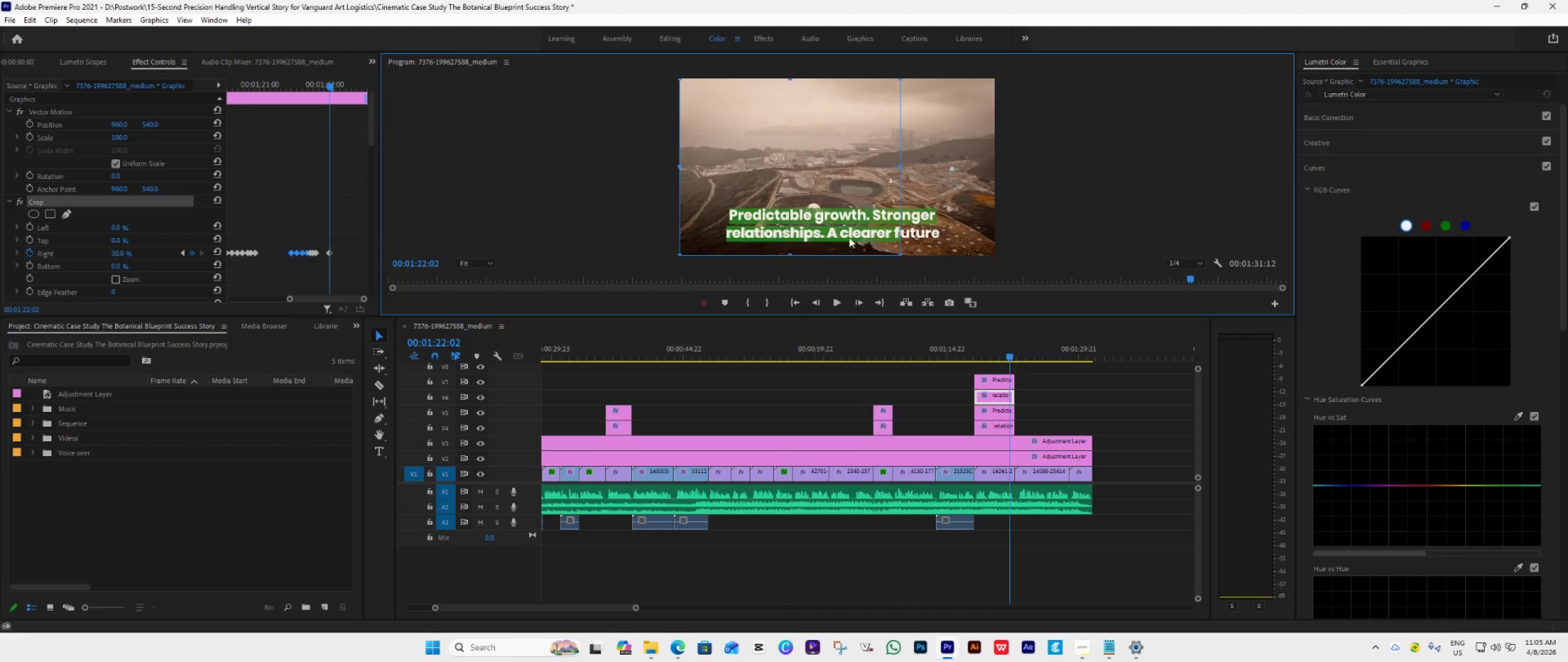 
left_click([857, 301])
 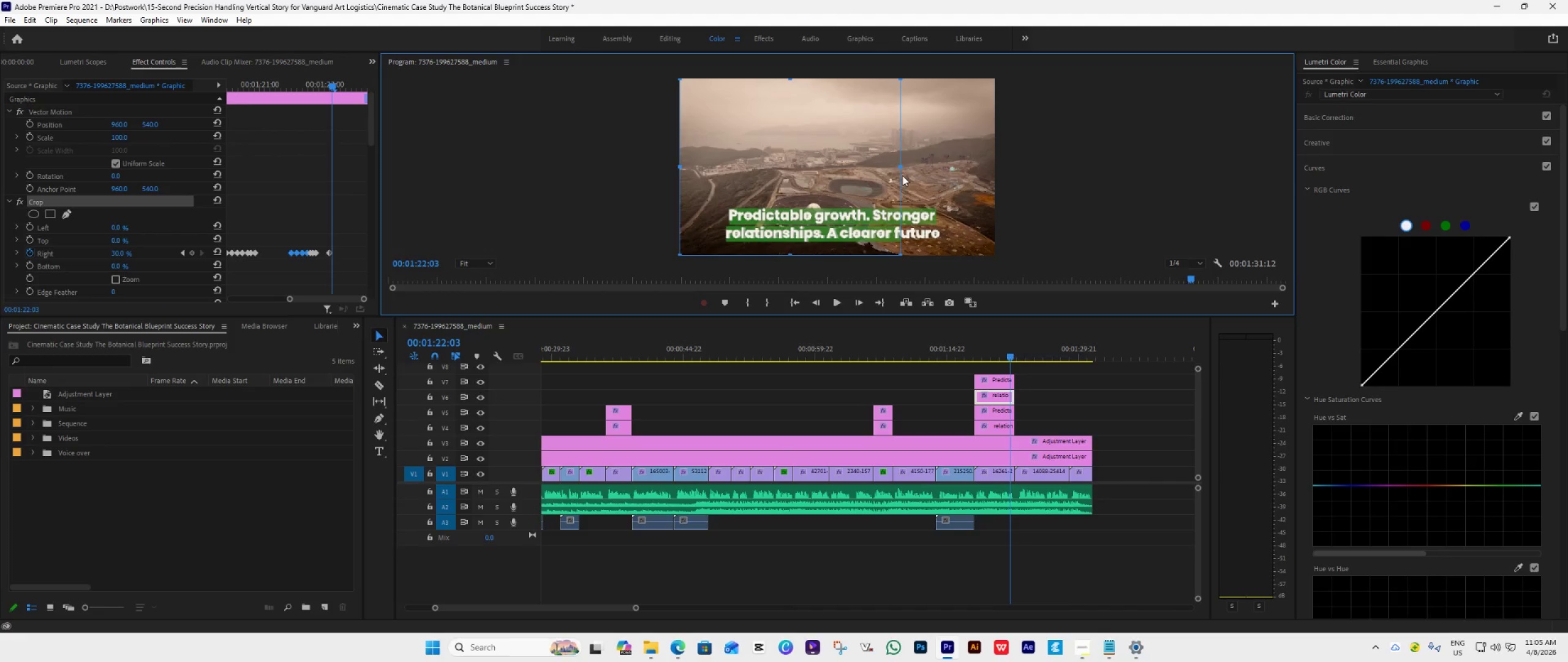 
left_click_drag(start_coordinate=[902, 170], to_coordinate=[909, 185])
 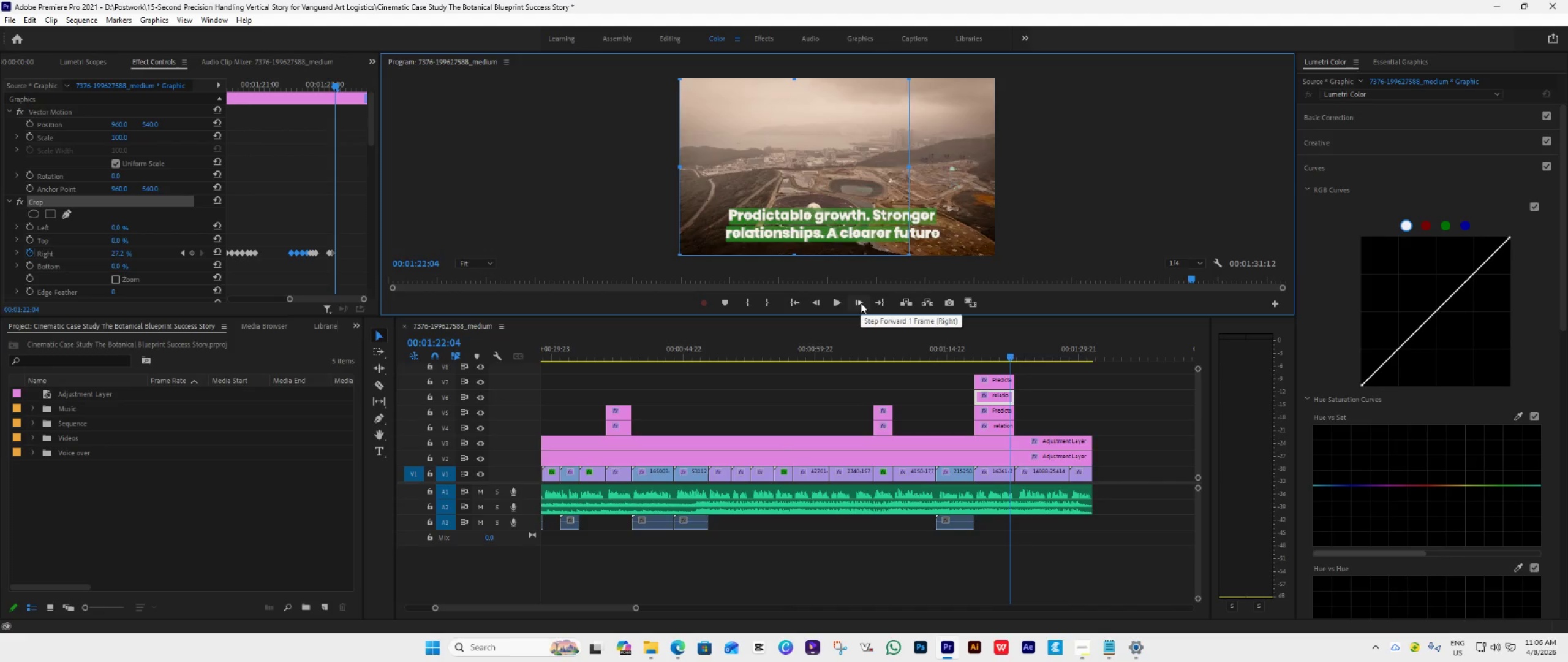 
double_click([861, 303])
 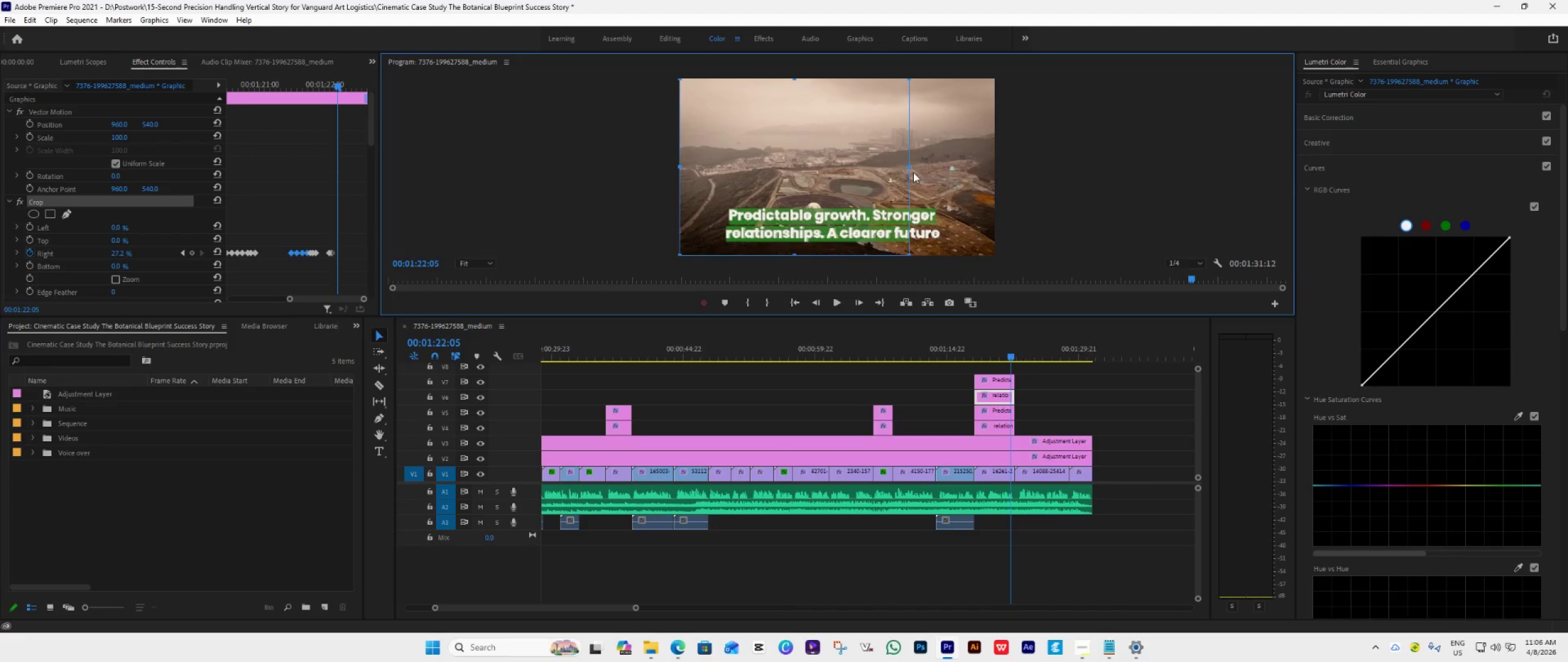 
left_click_drag(start_coordinate=[909, 169], to_coordinate=[916, 186])
 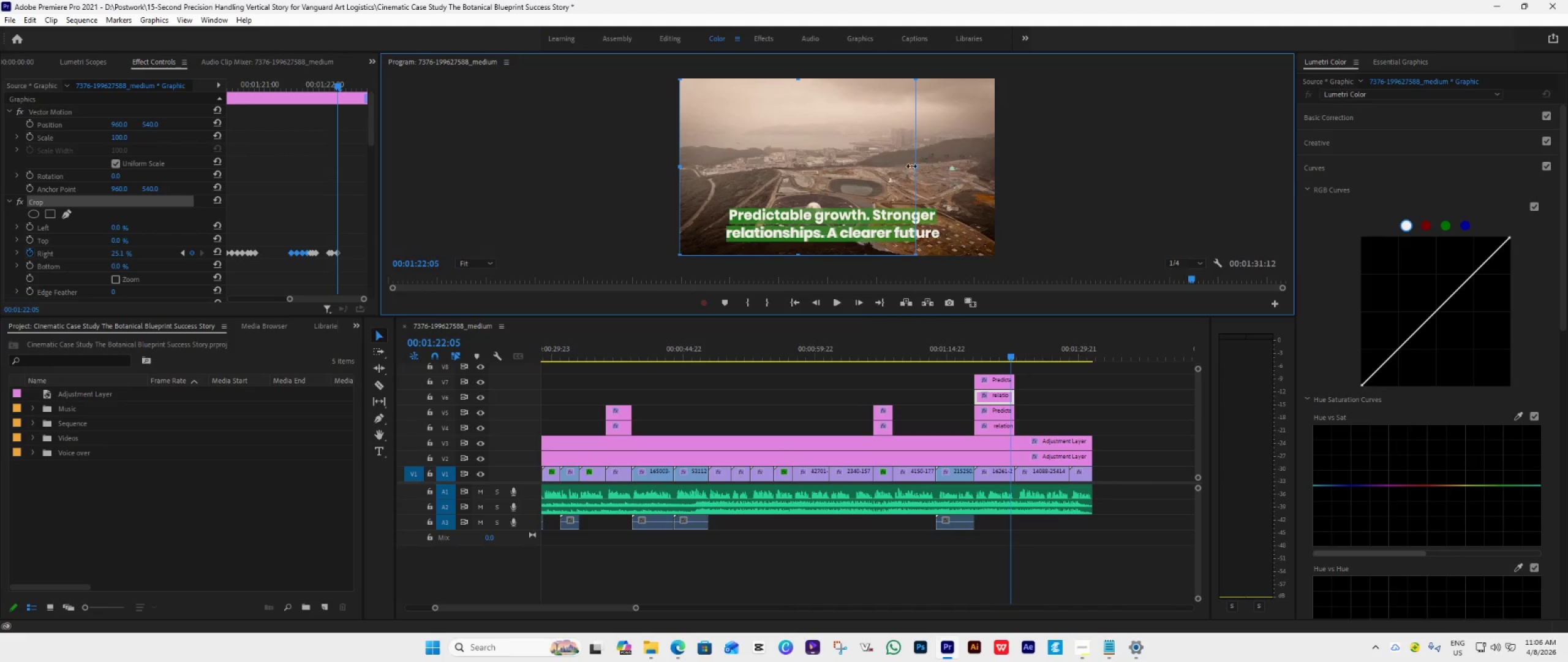 
left_click_drag(start_coordinate=[915, 165], to_coordinate=[915, 169])
 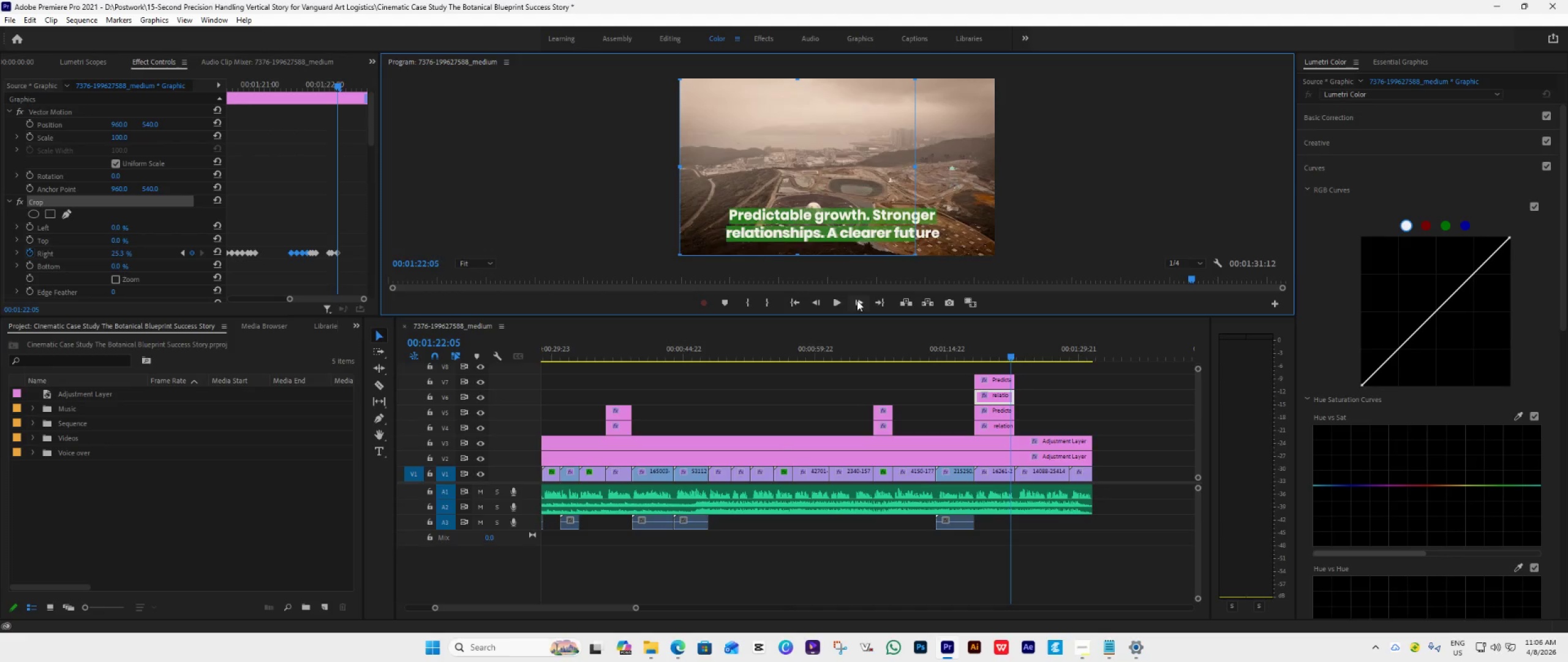 
double_click([857, 300])
 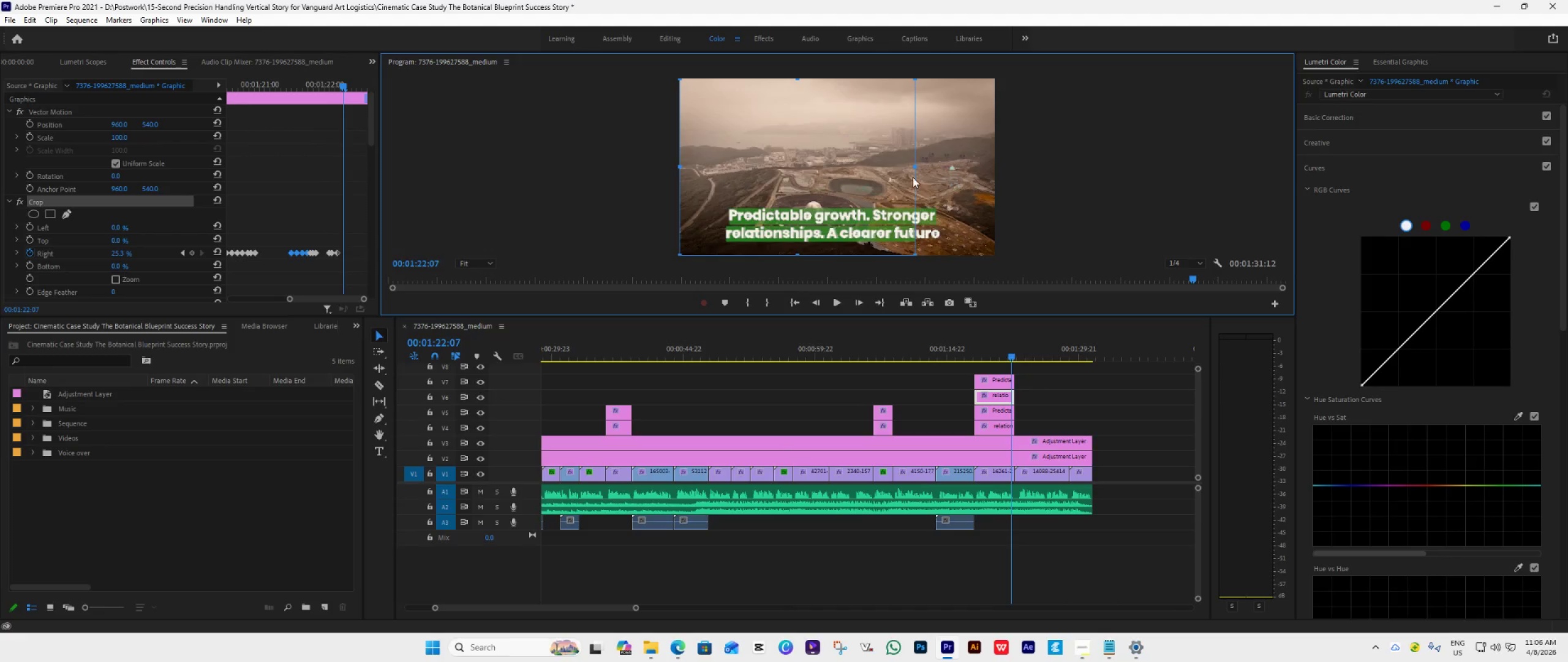 
left_click_drag(start_coordinate=[913, 171], to_coordinate=[924, 193])
 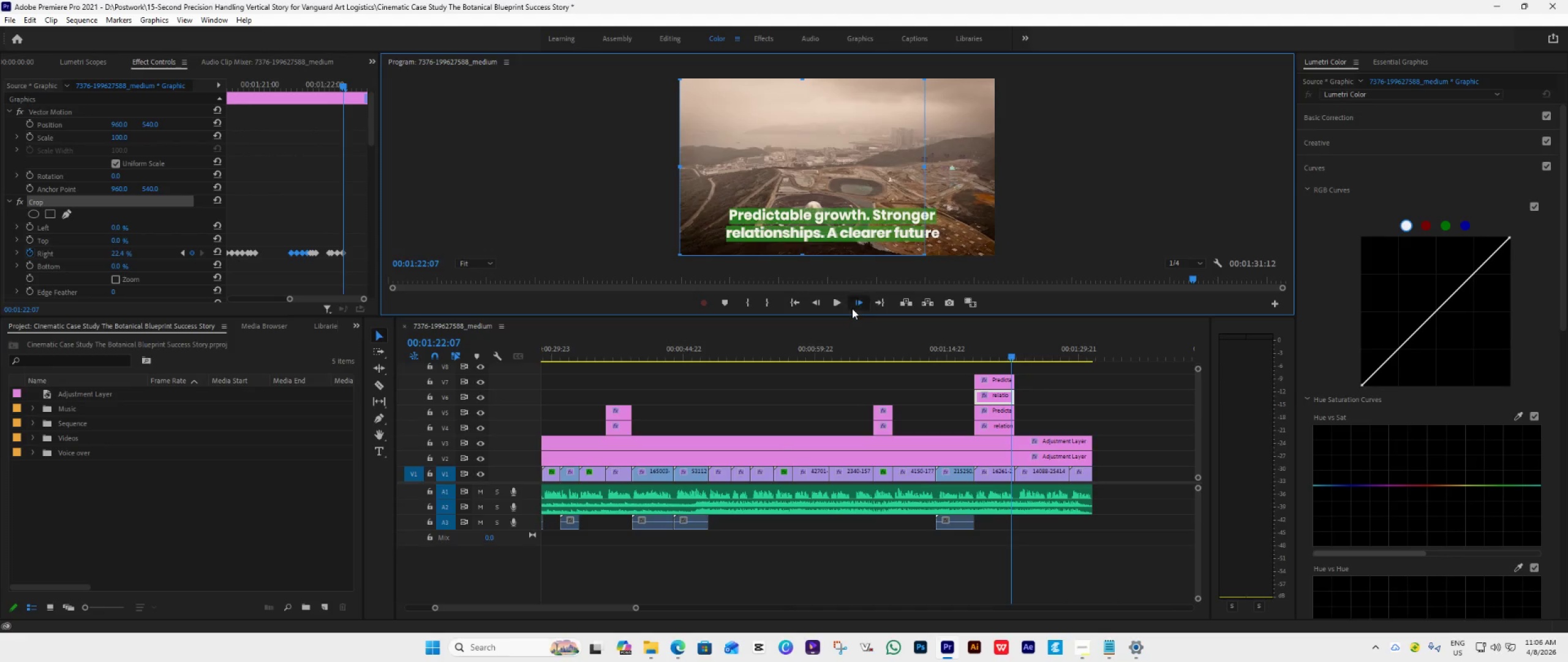 
double_click([853, 308])
 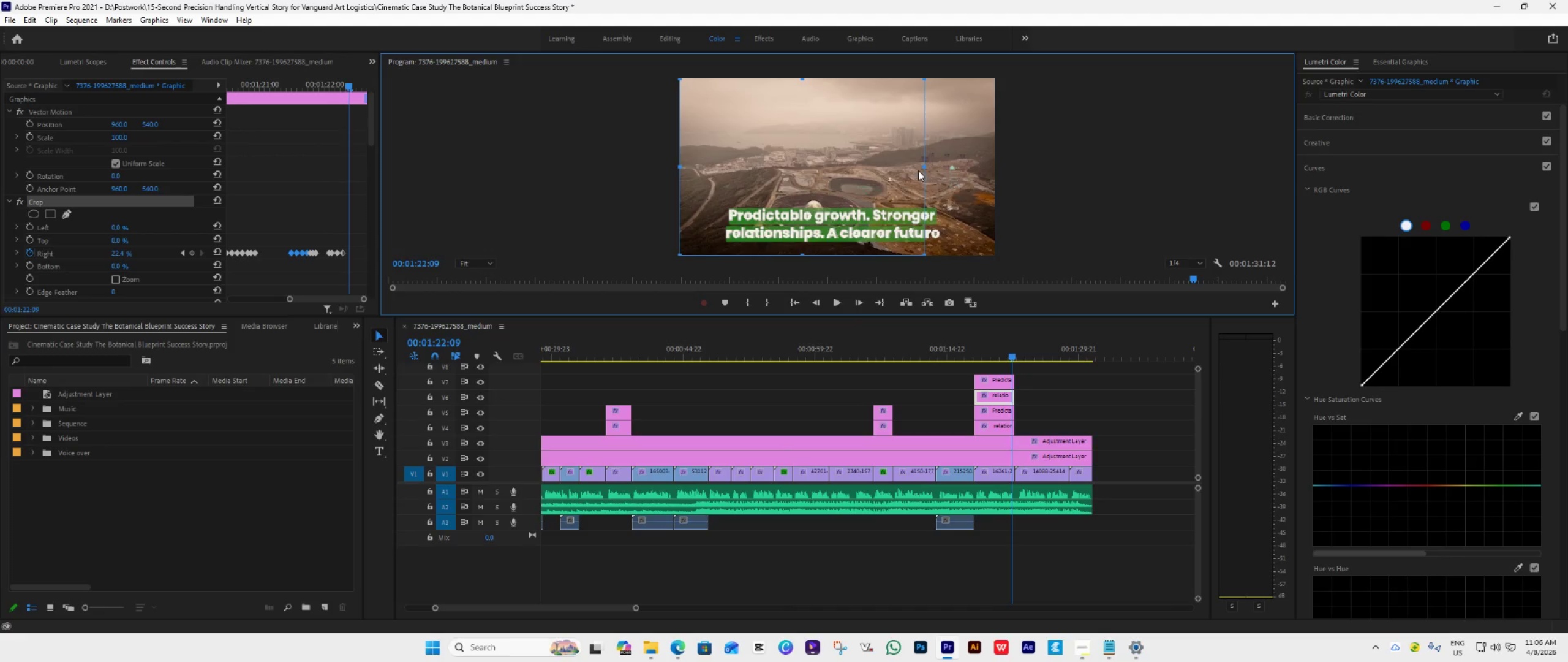 
left_click_drag(start_coordinate=[920, 169], to_coordinate=[931, 193])
 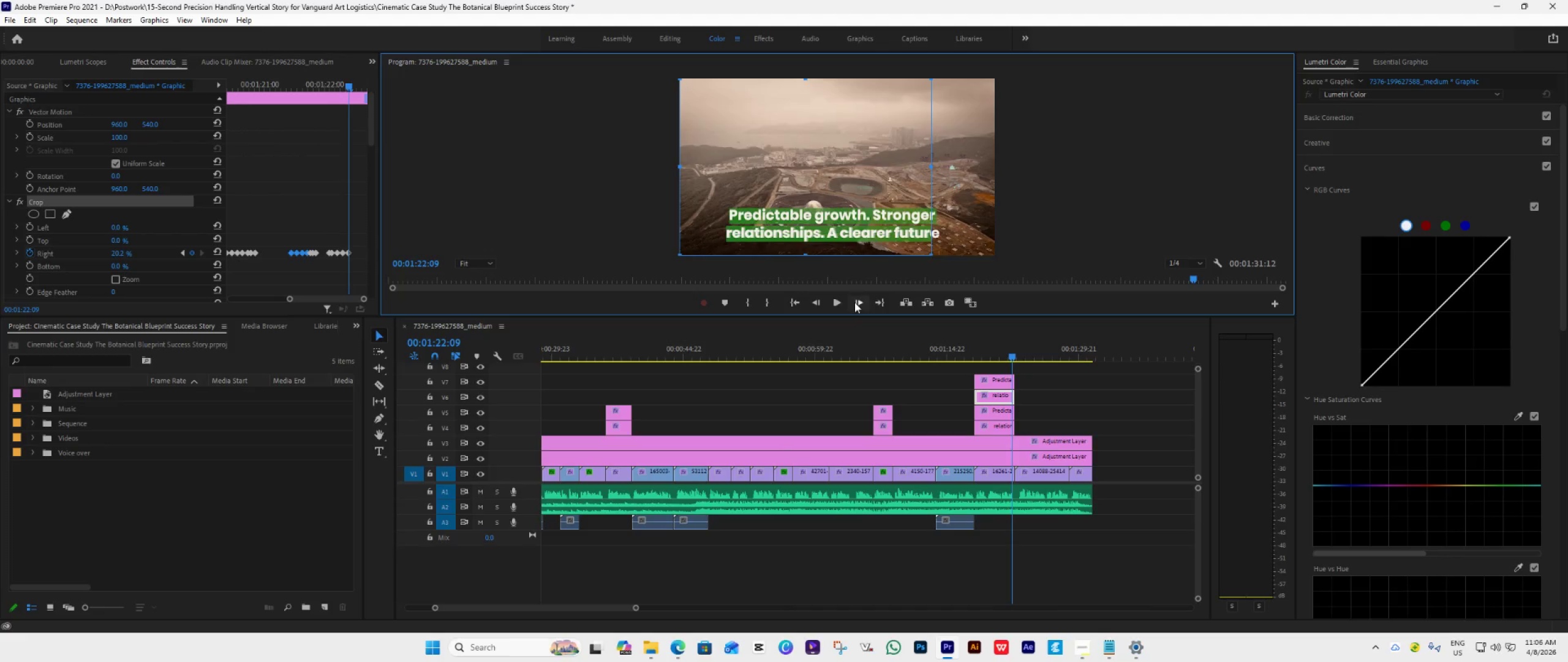 
double_click([854, 302])
 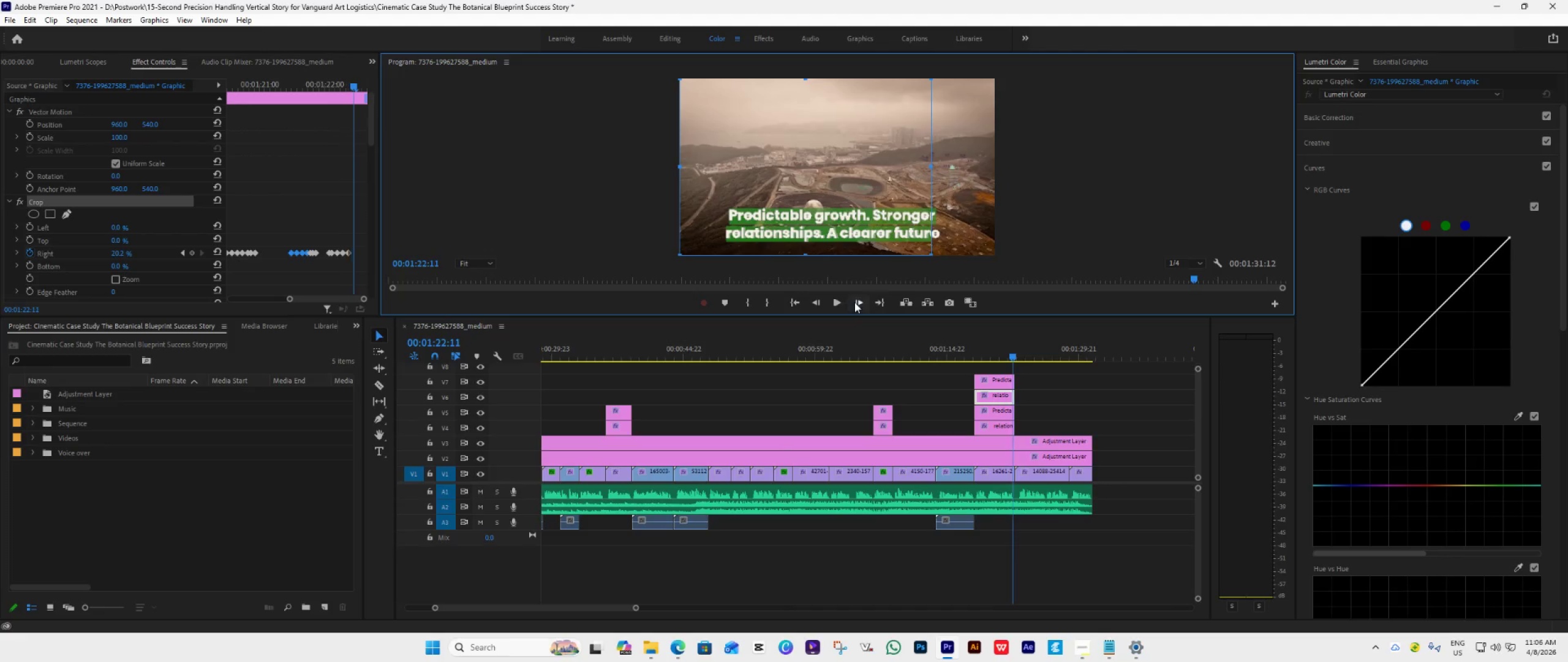 
triple_click([854, 302])
 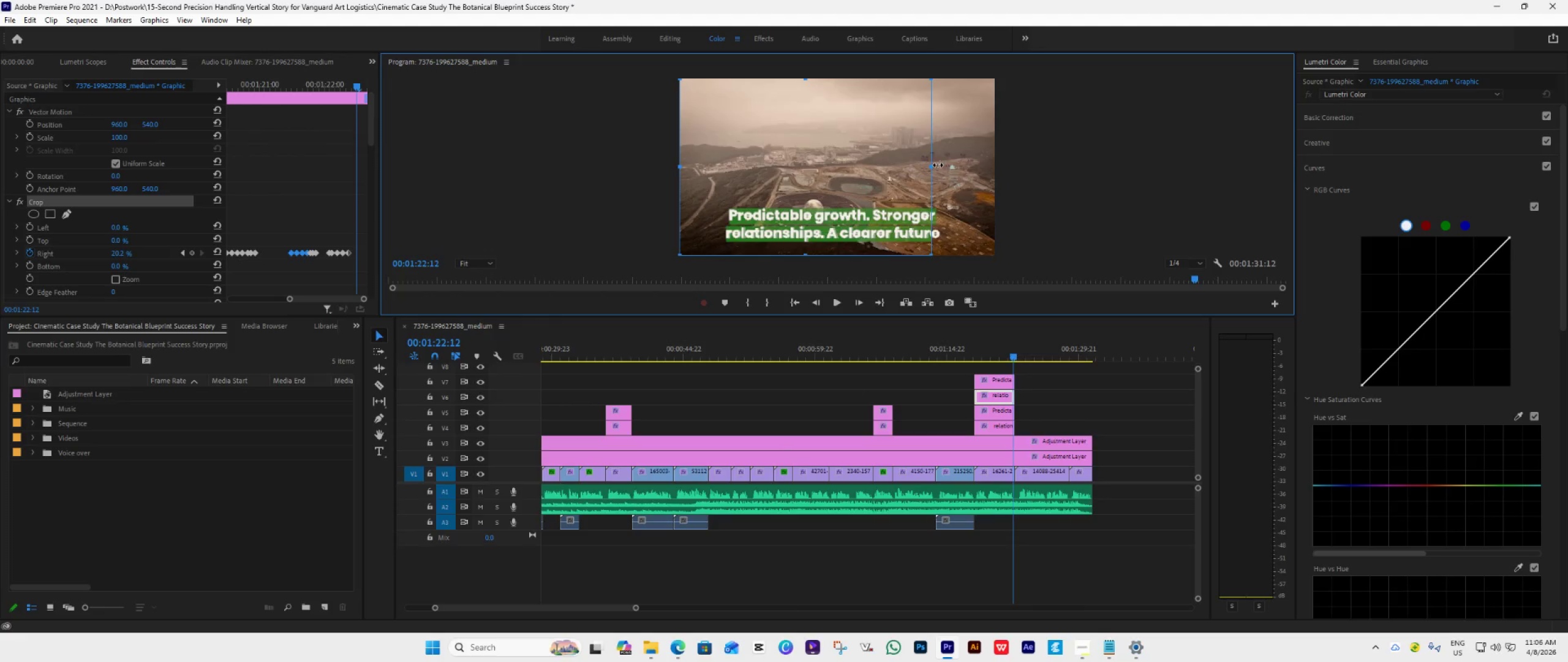 
left_click_drag(start_coordinate=[935, 166], to_coordinate=[941, 189])
 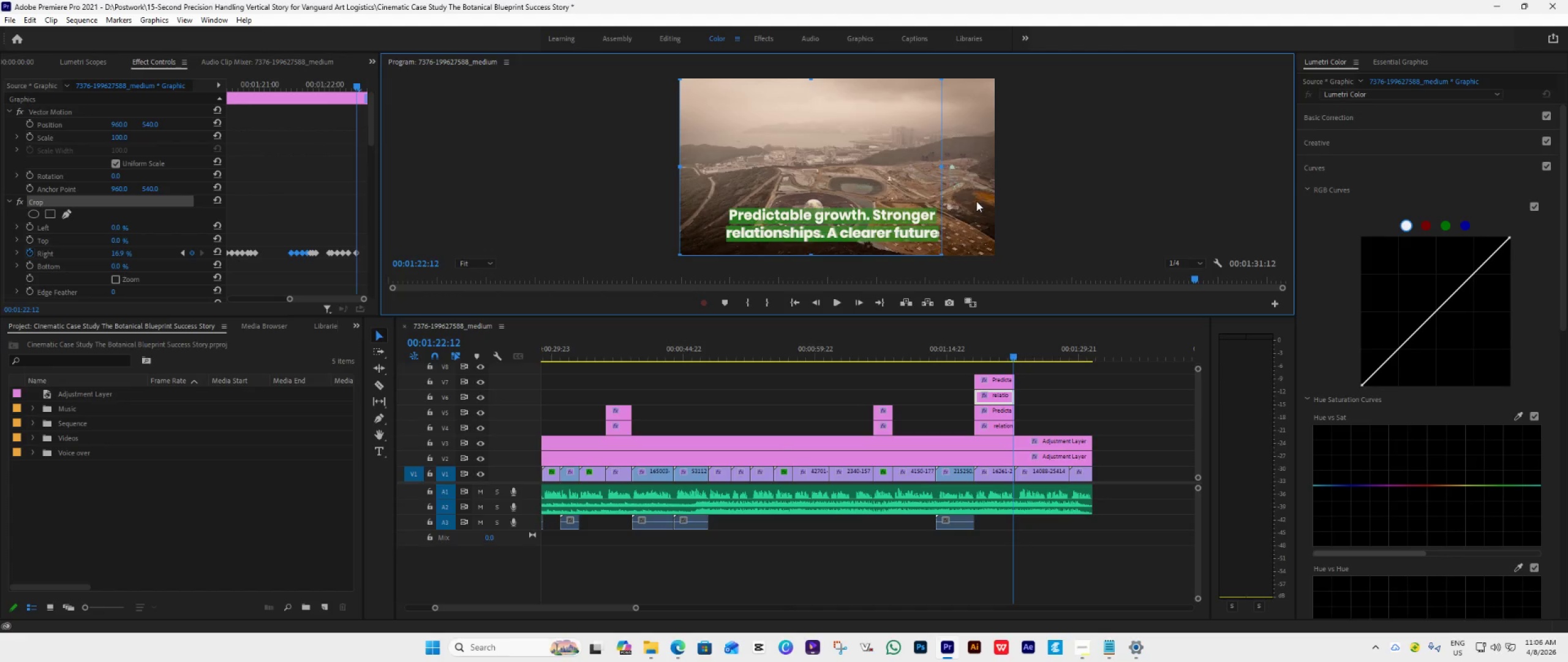 
wait(5.73)
 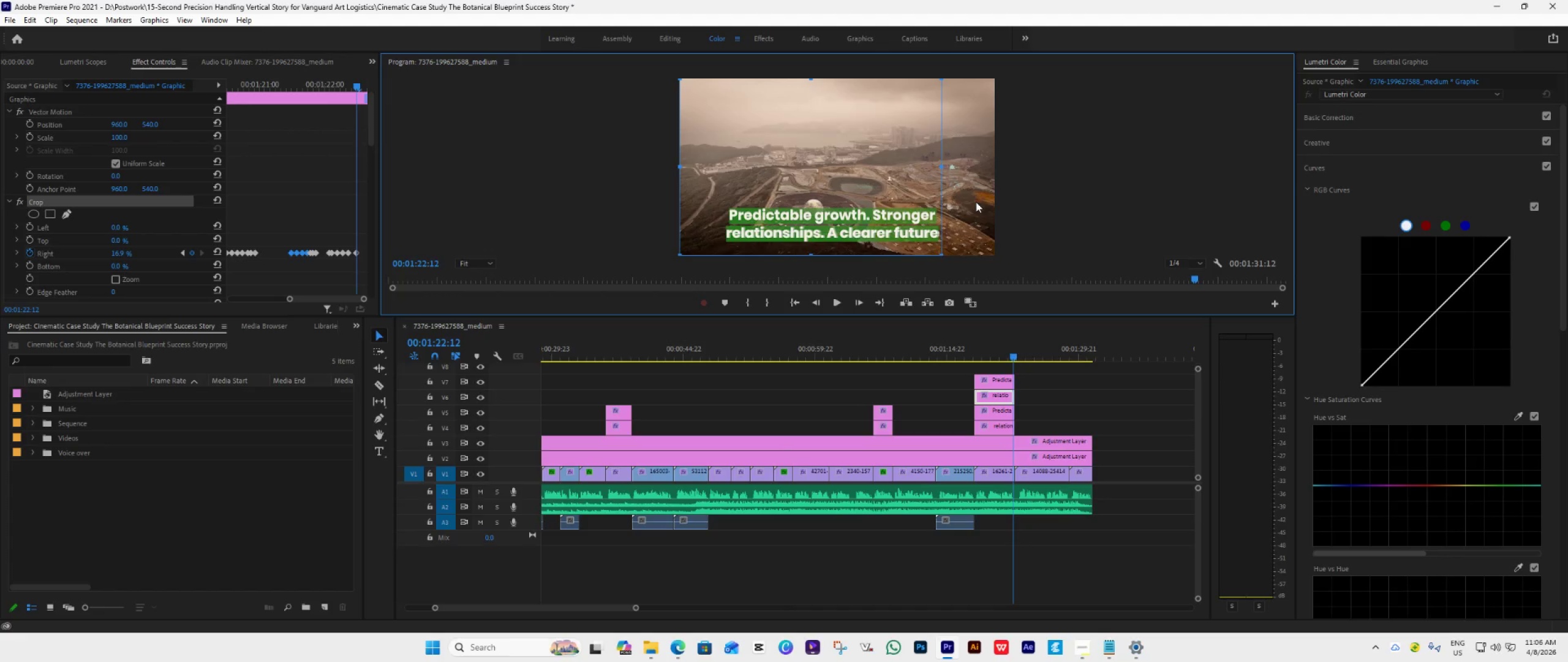 
left_click([998, 423])
 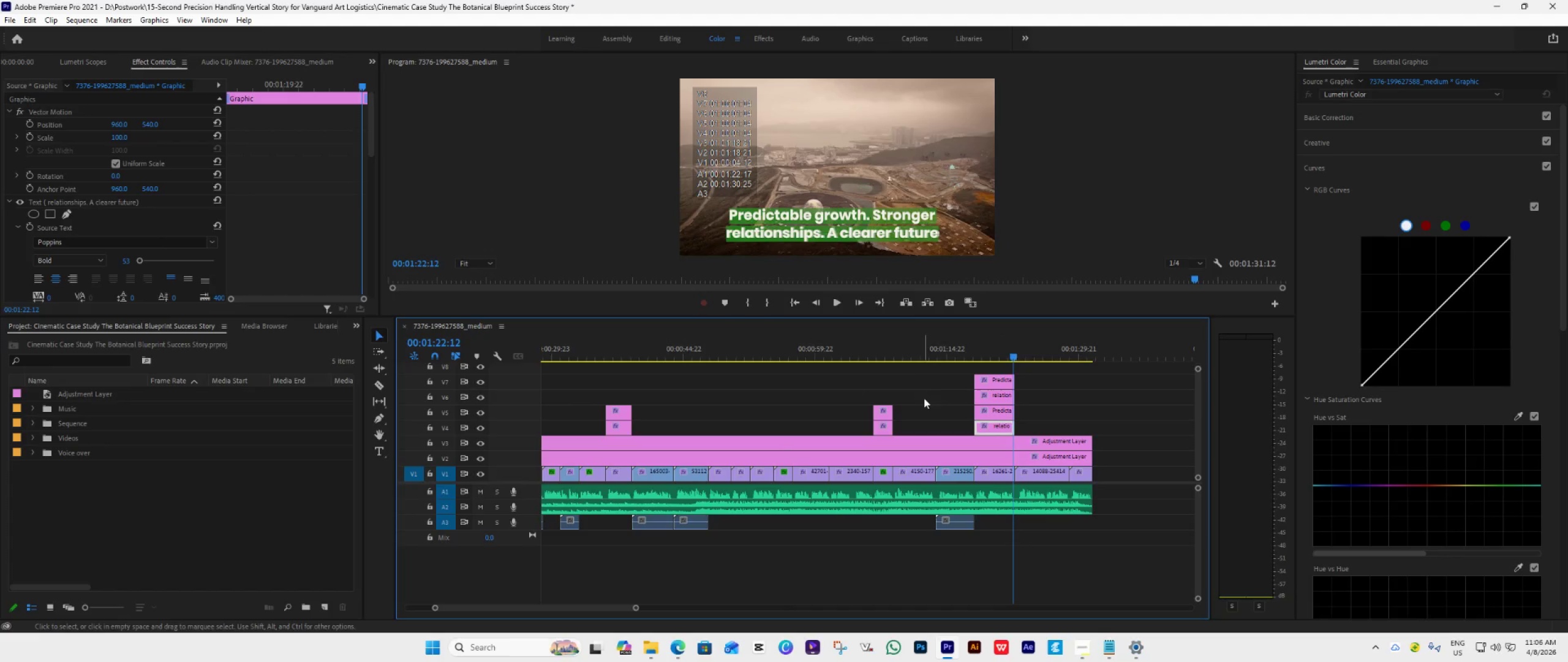 
scroll: coordinate [104, 243], scroll_direction: down, amount: 22.0
 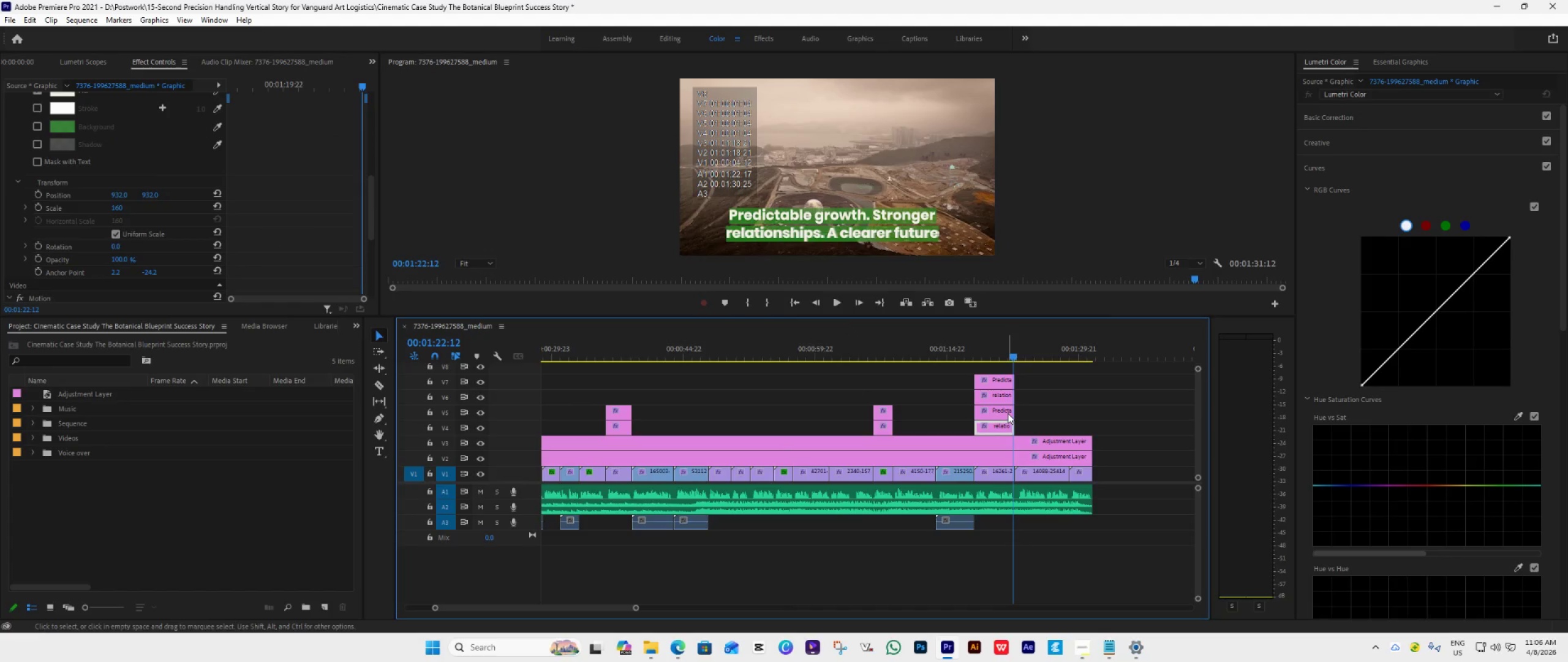 
left_click([1005, 395])
 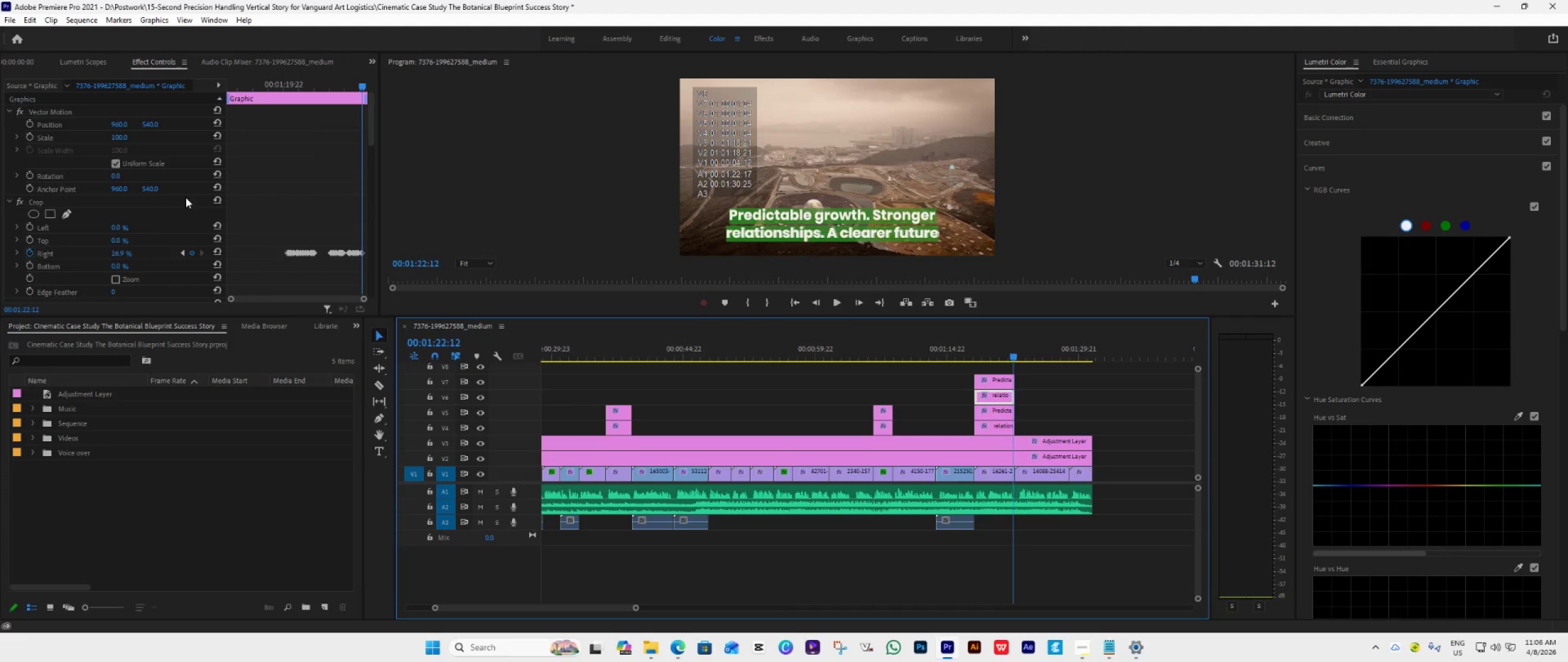 
scroll: coordinate [160, 225], scroll_direction: down, amount: 27.0
 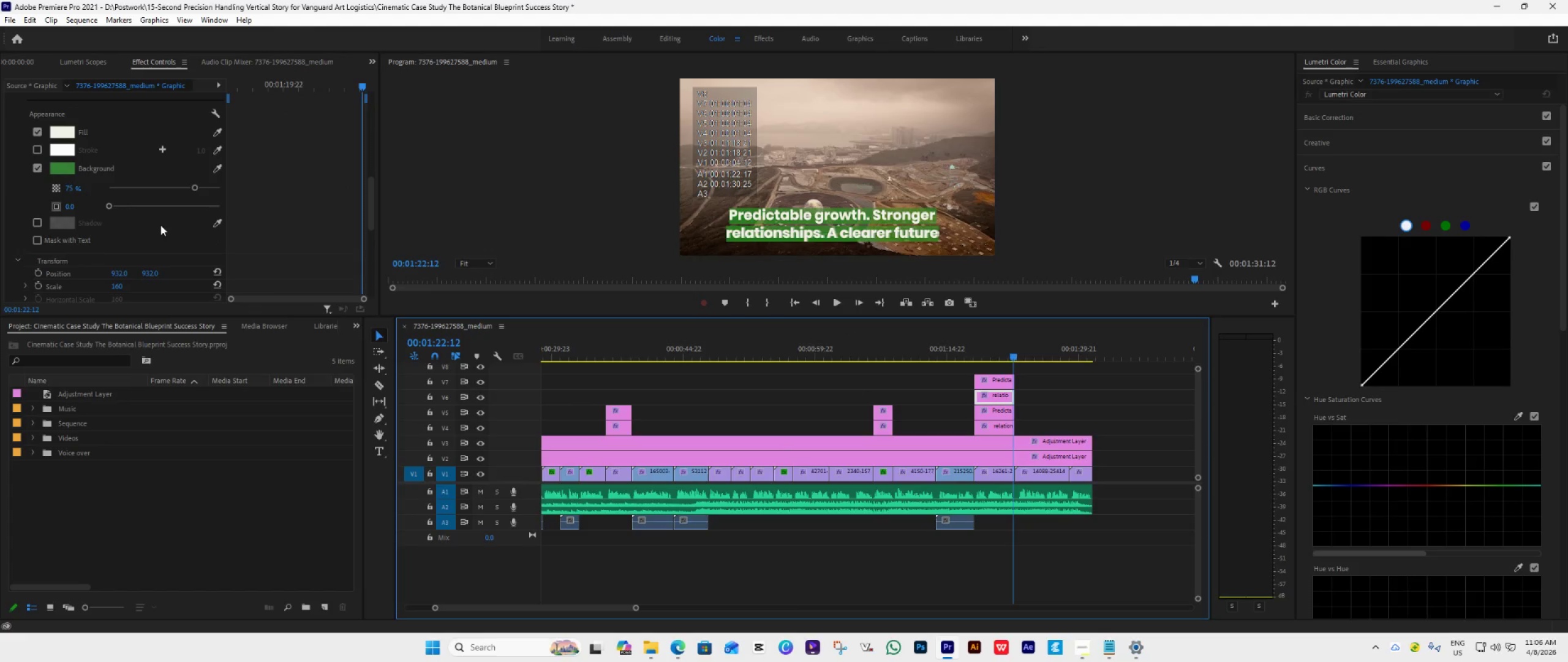 
scroll: coordinate [160, 225], scroll_direction: up, amount: 27.0
 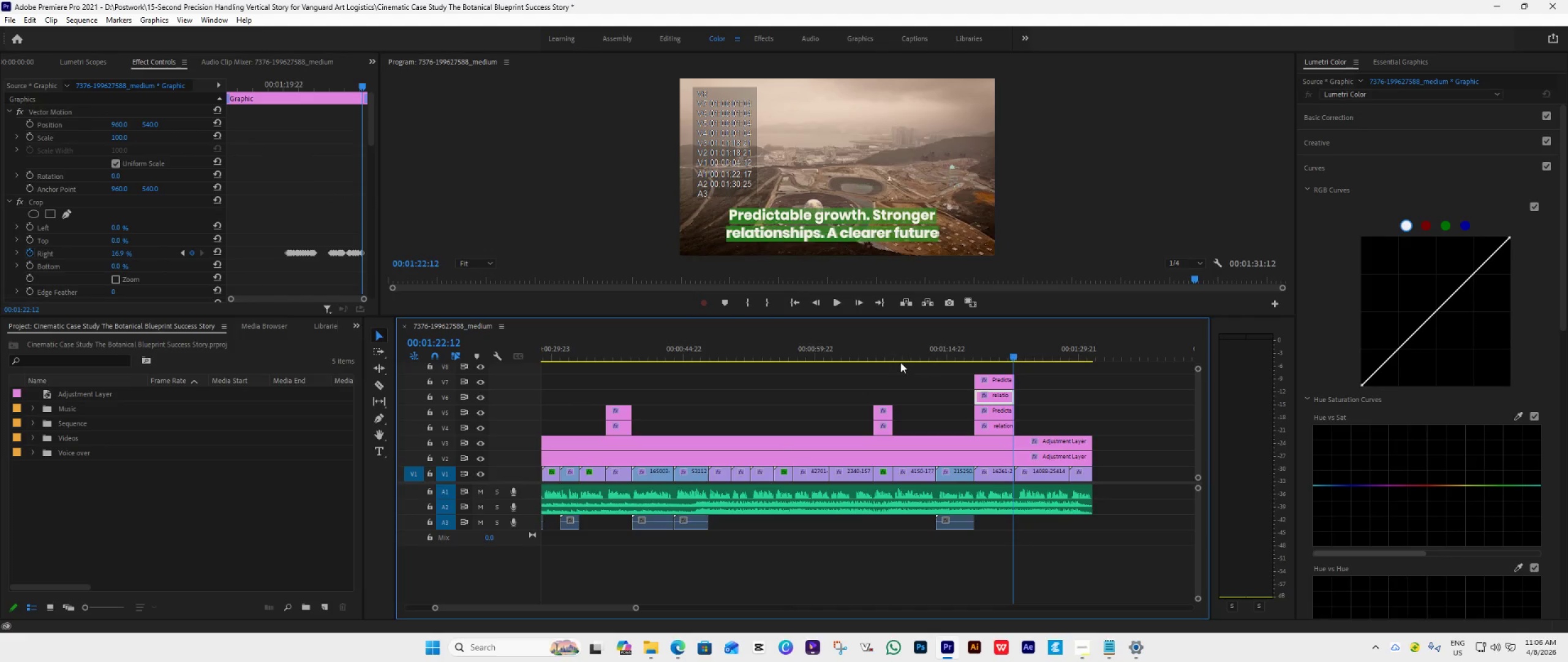 
left_click([1003, 398])
 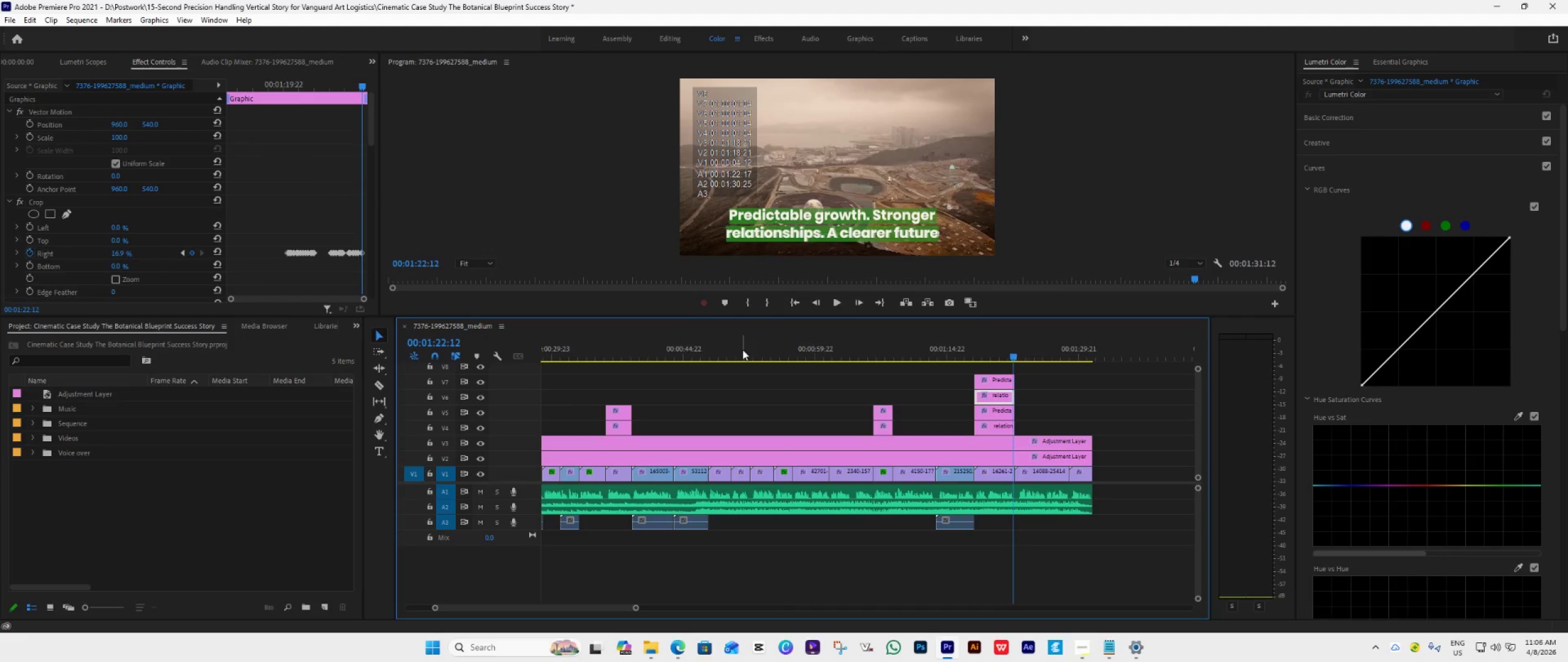 
left_click([1003, 428])
 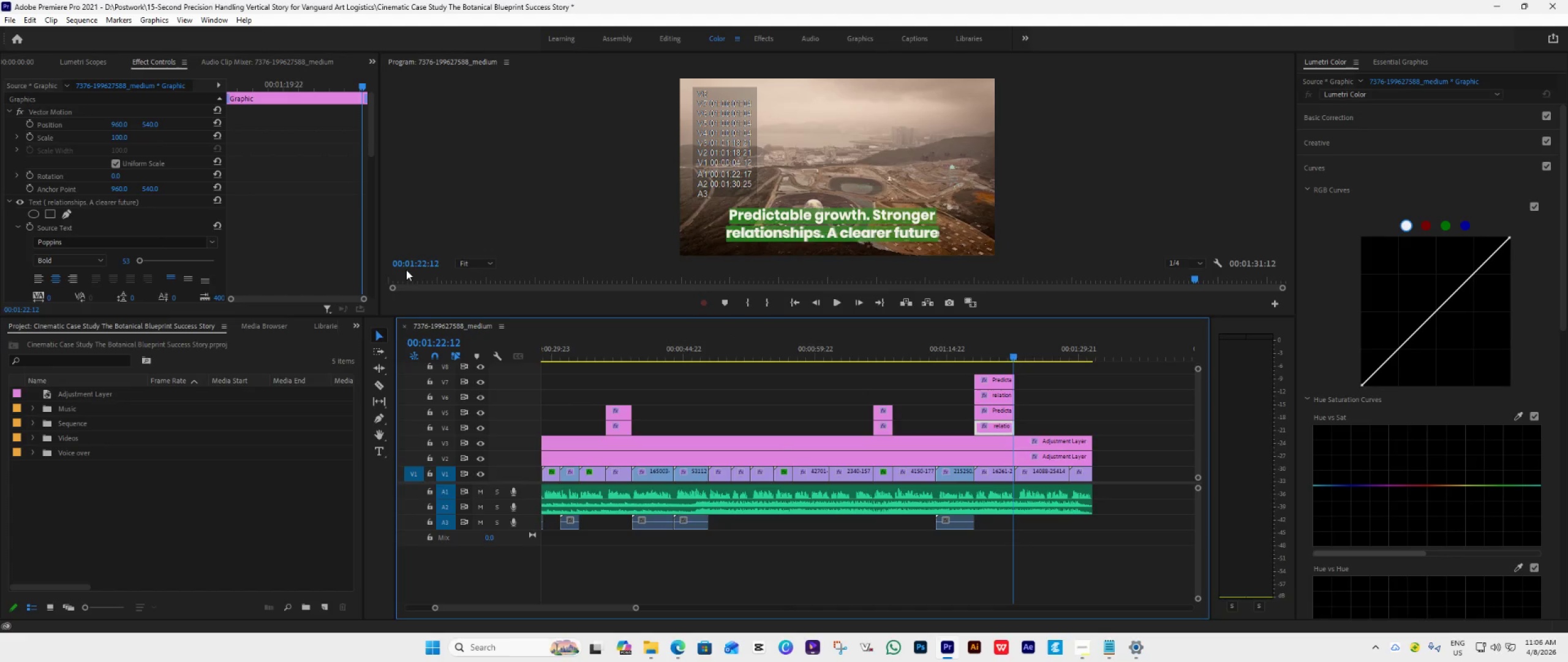 
scroll: coordinate [141, 228], scroll_direction: down, amount: 21.0
 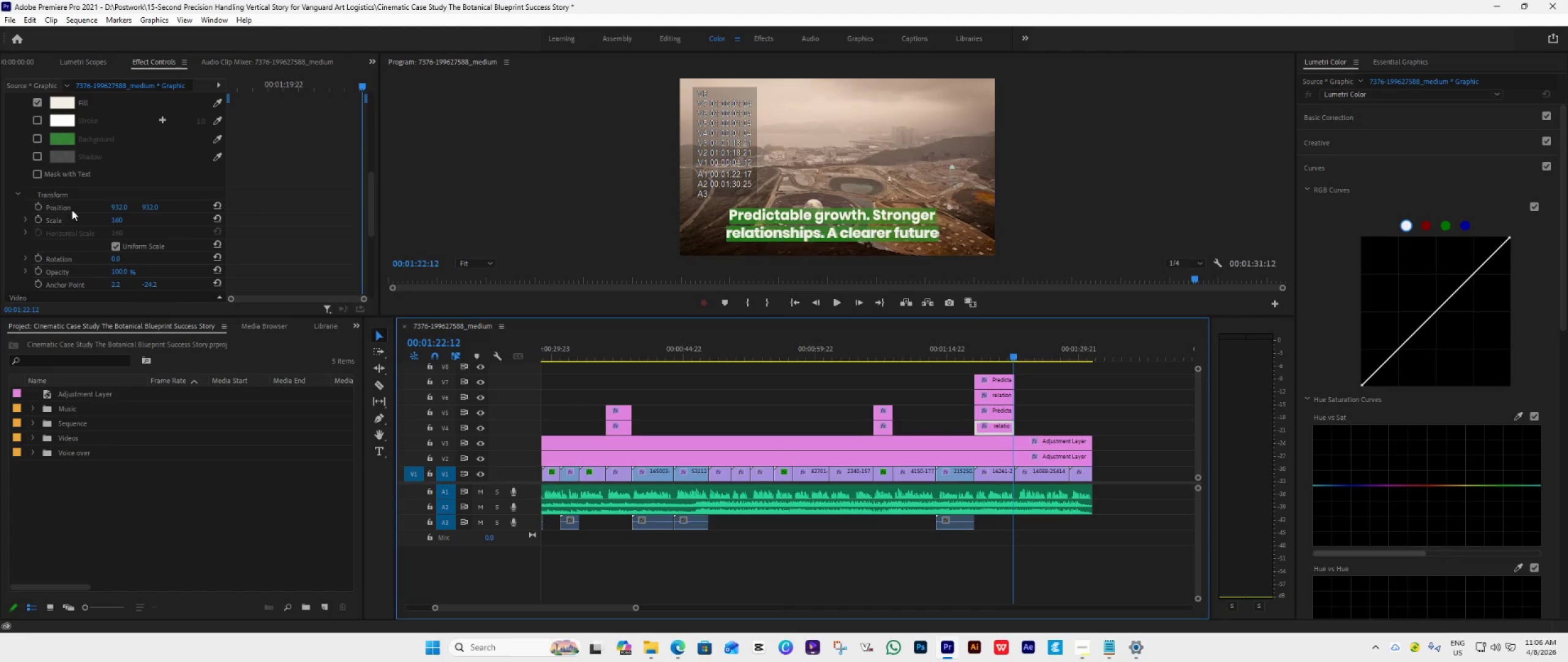 
left_click([73, 207])
 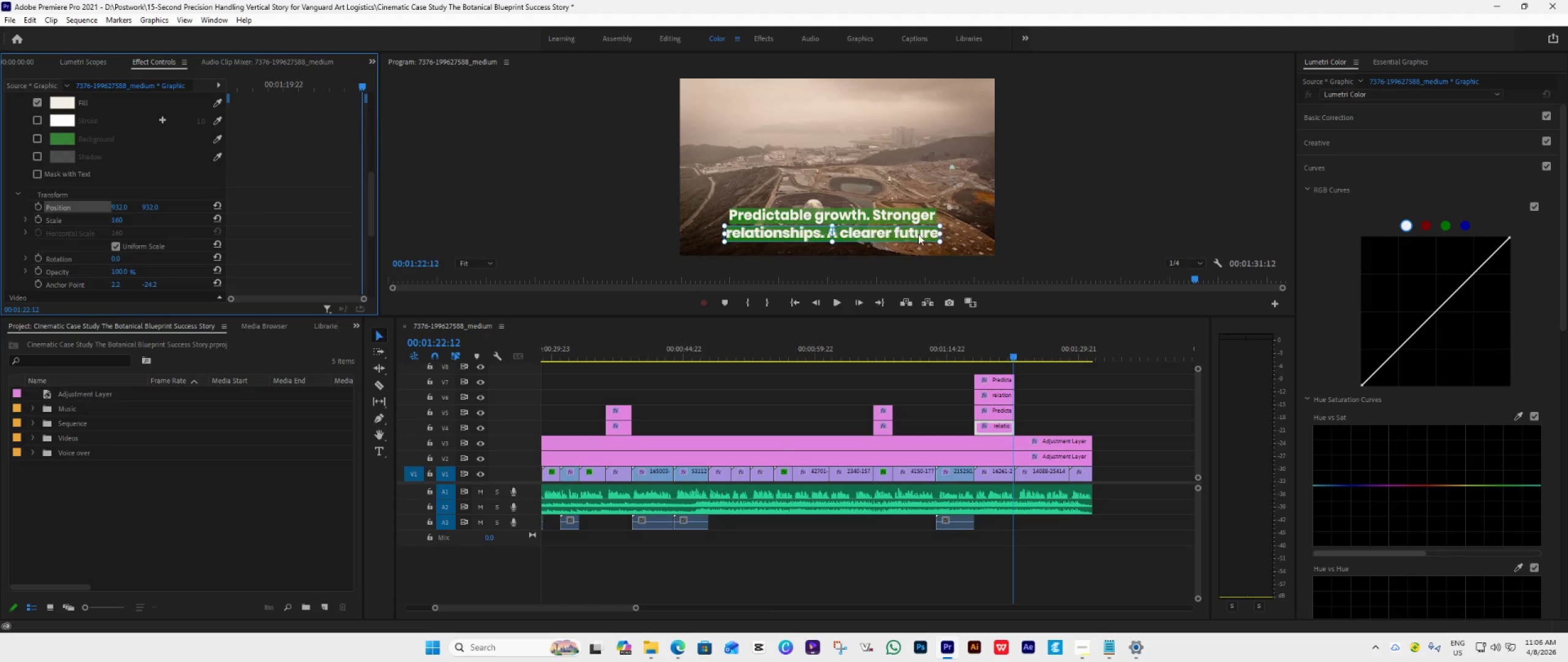 
left_click_drag(start_coordinate=[916, 234], to_coordinate=[913, 233])
 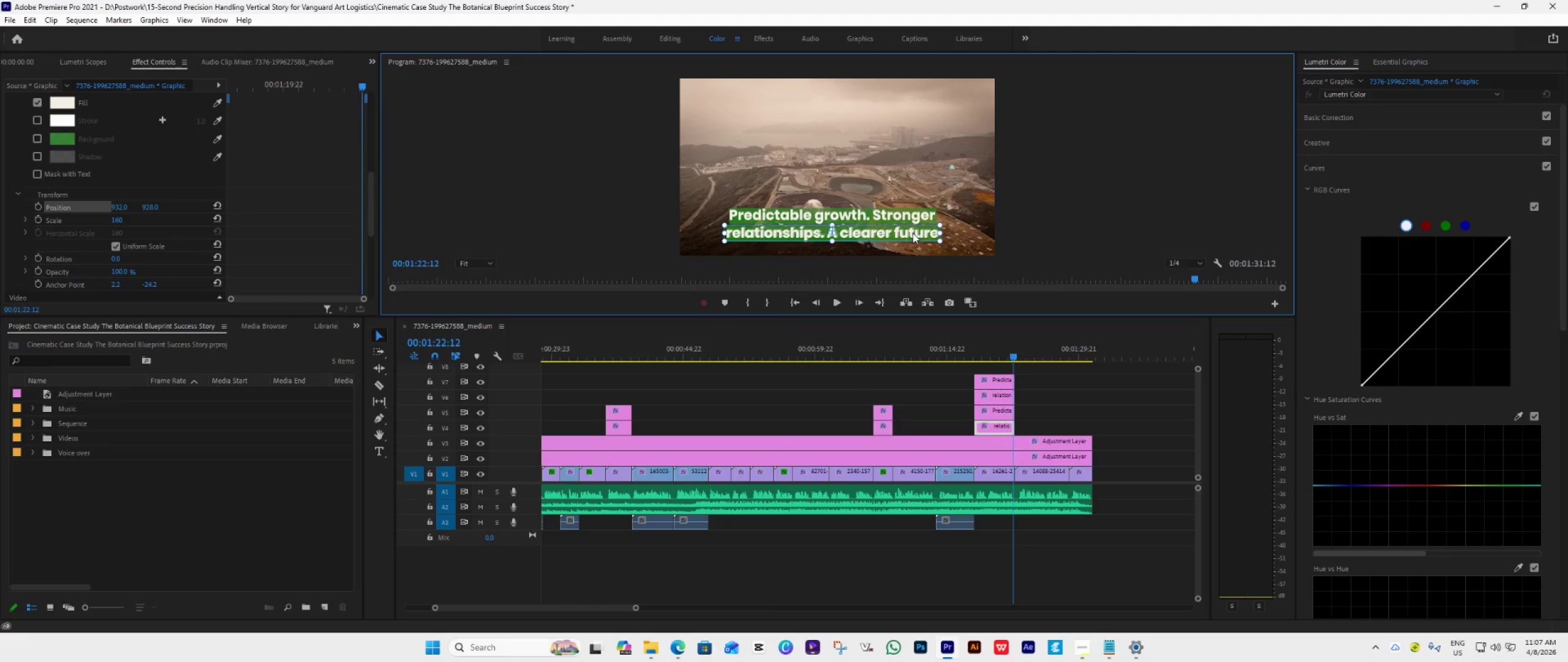 
hold_key(key=ShiftLeft, duration=1.5)
 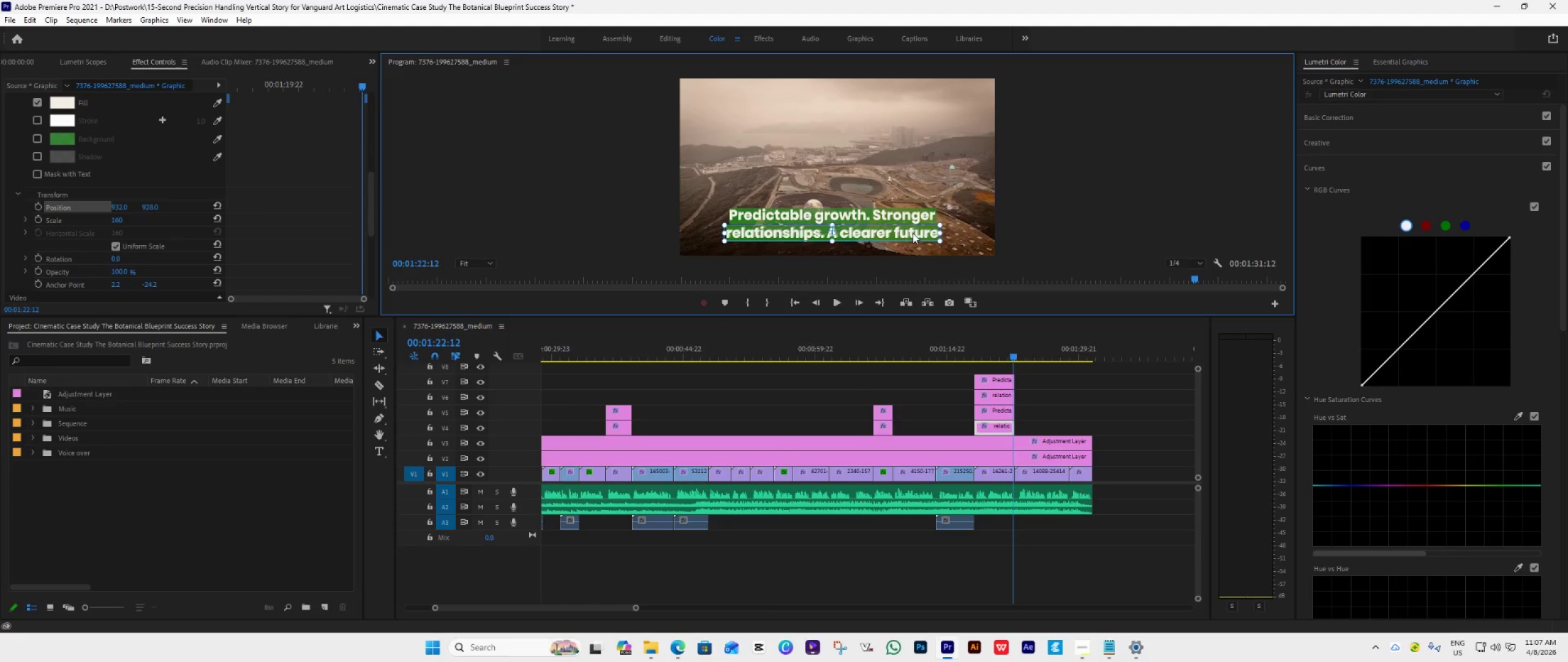 
key(Shift+ShiftLeft)
 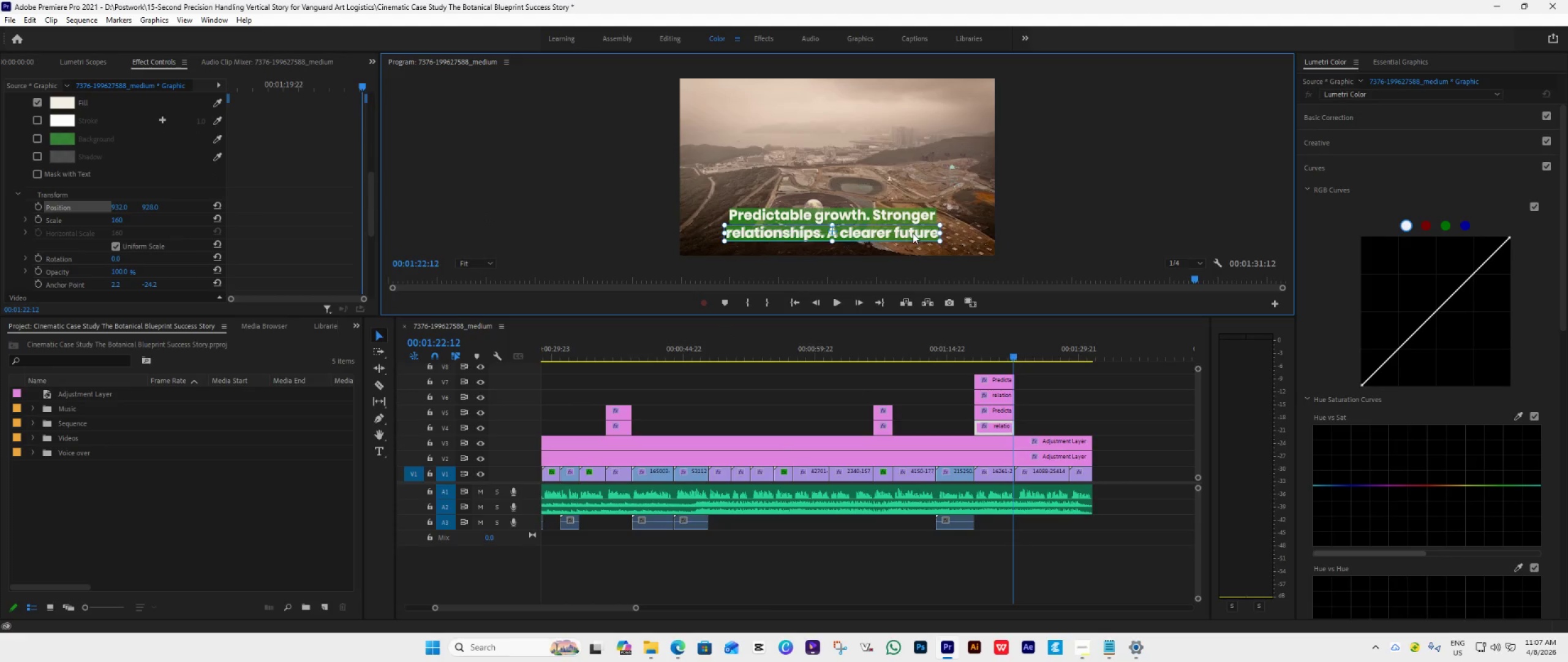 
key(Shift+ShiftLeft)
 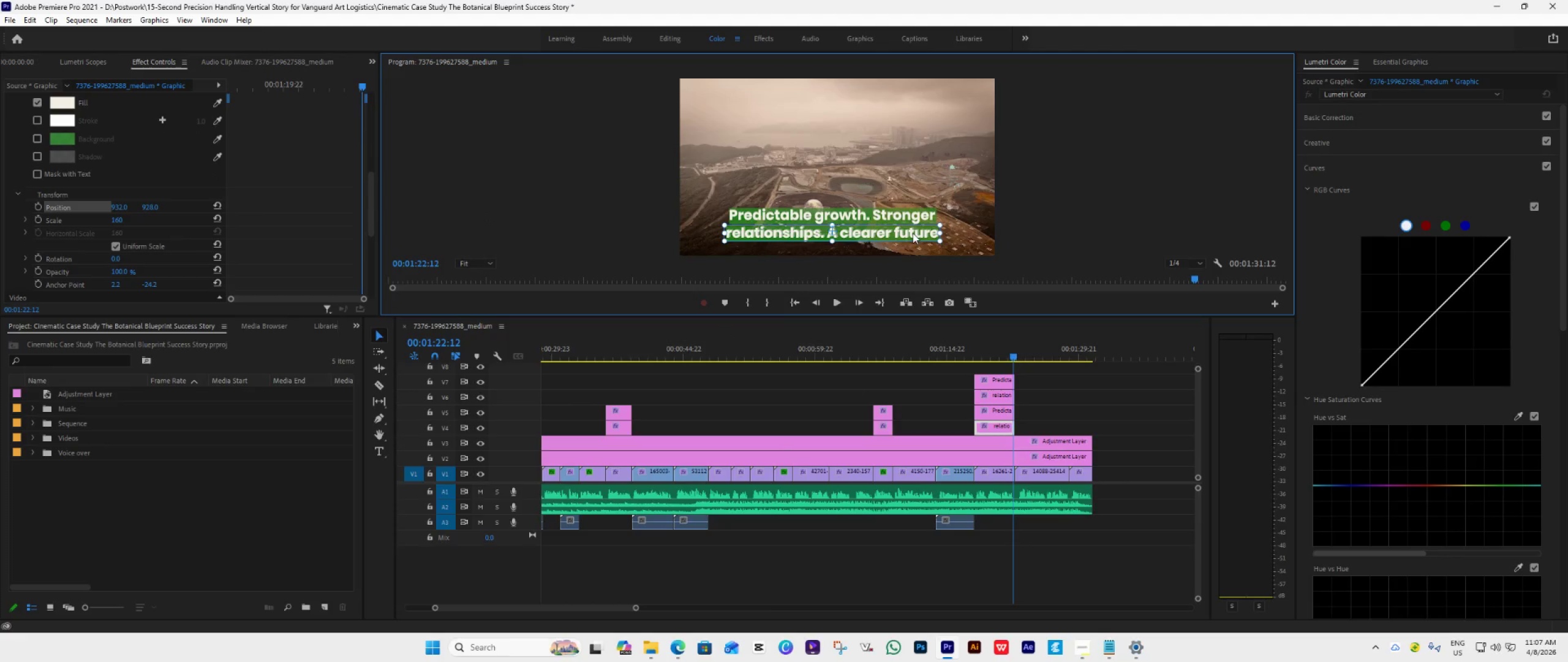 
key(Control+Z)
 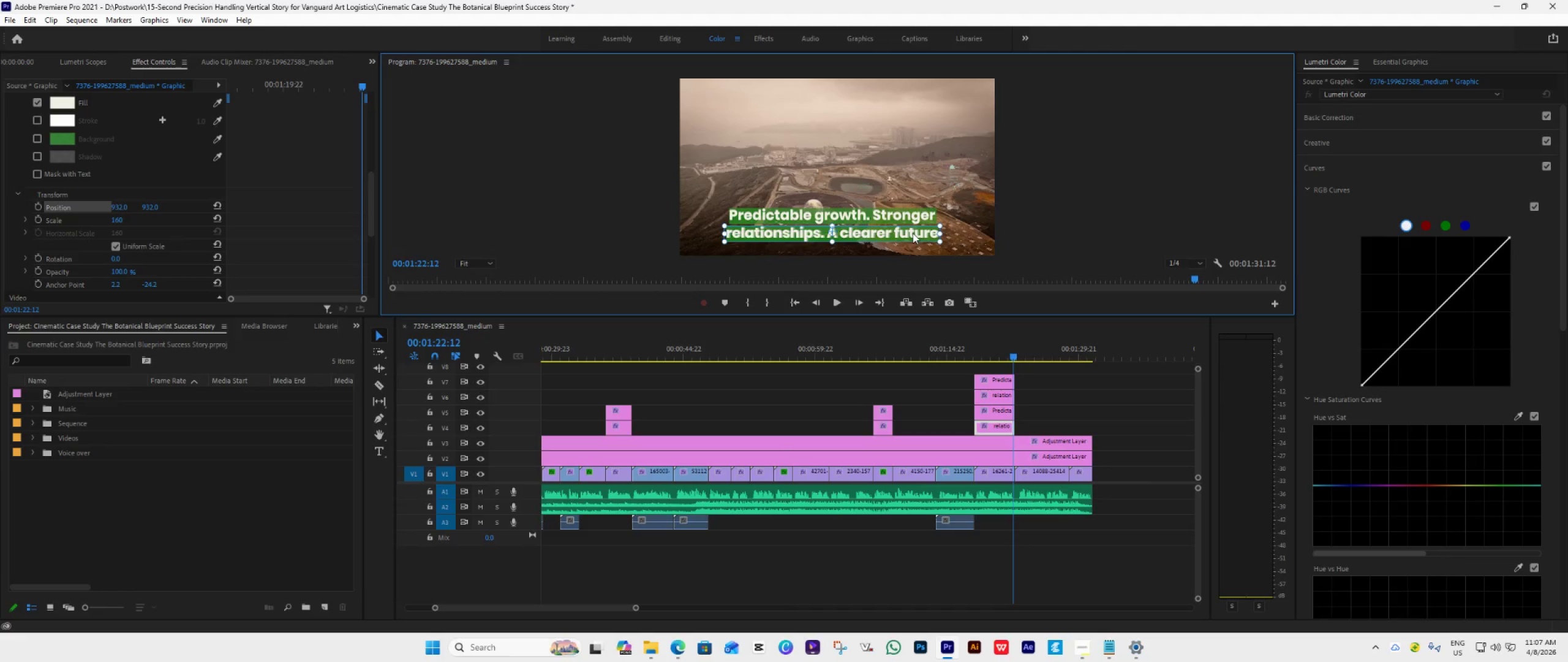 
hold_key(key=ShiftLeft, duration=1.52)
 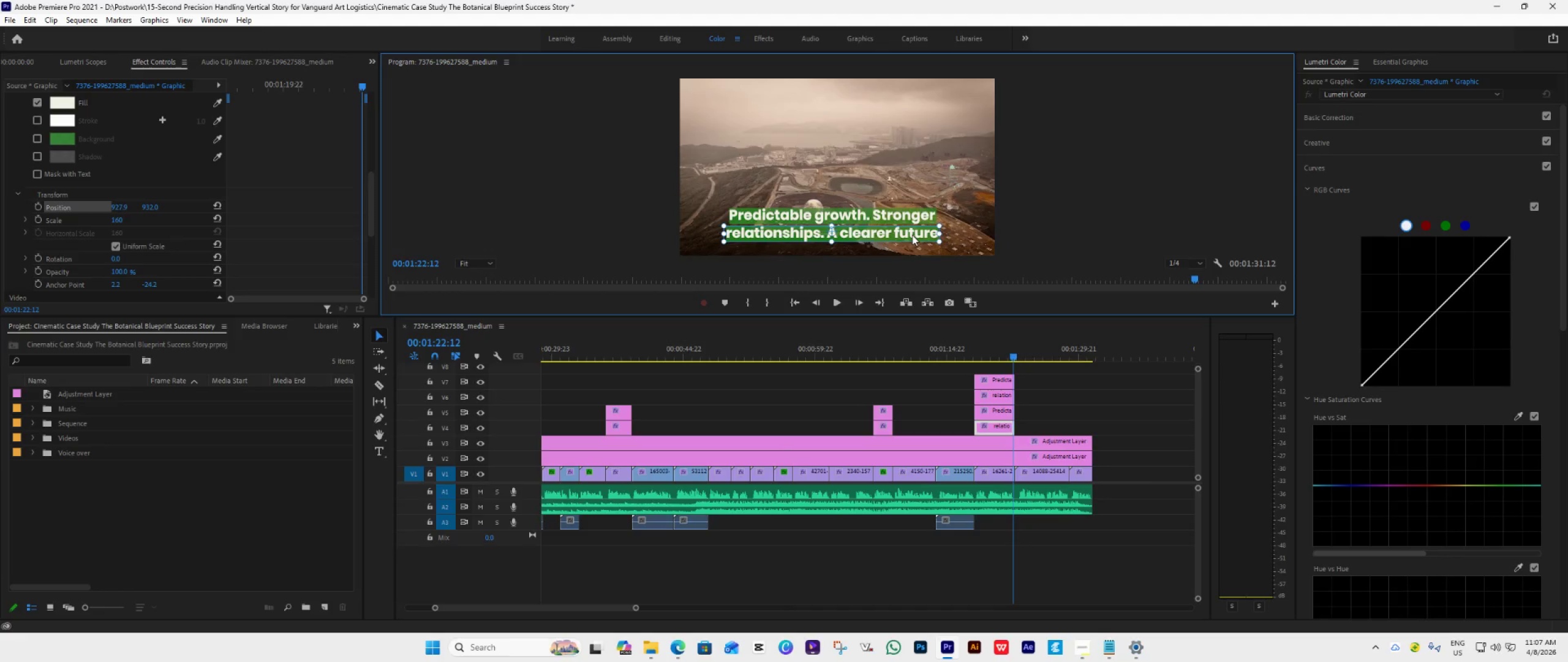 
hold_key(key=ShiftLeft, duration=1.5)
 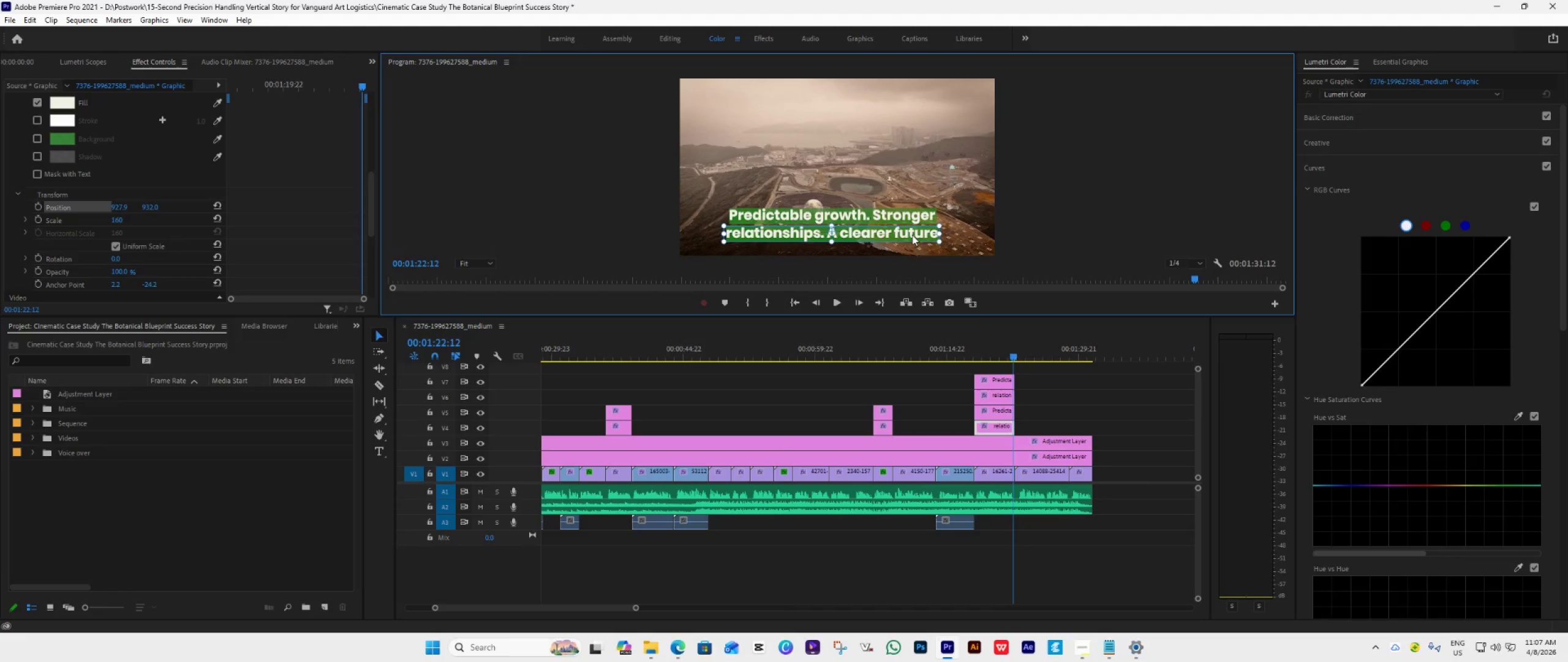 
hold_key(key=ShiftLeft, duration=0.53)
 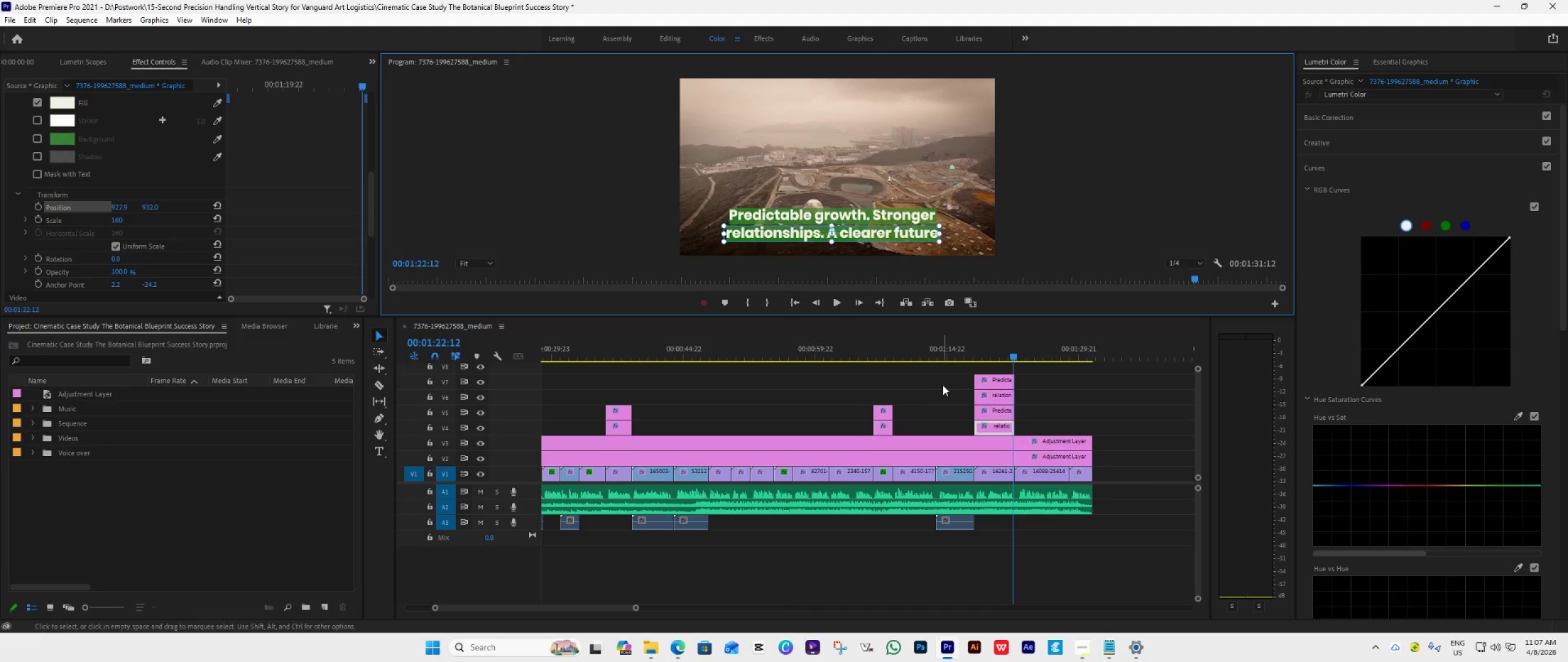 
left_click([932, 386])
 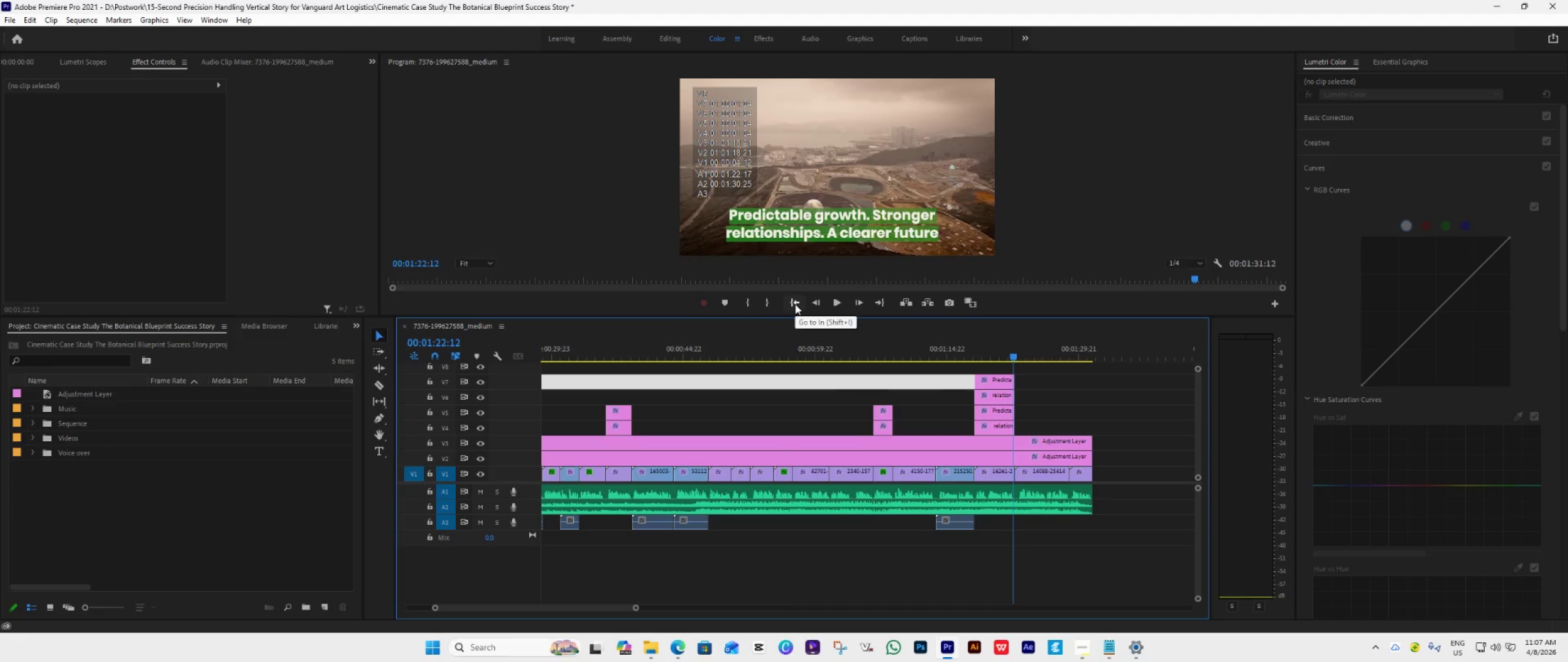 
wait(6.14)
 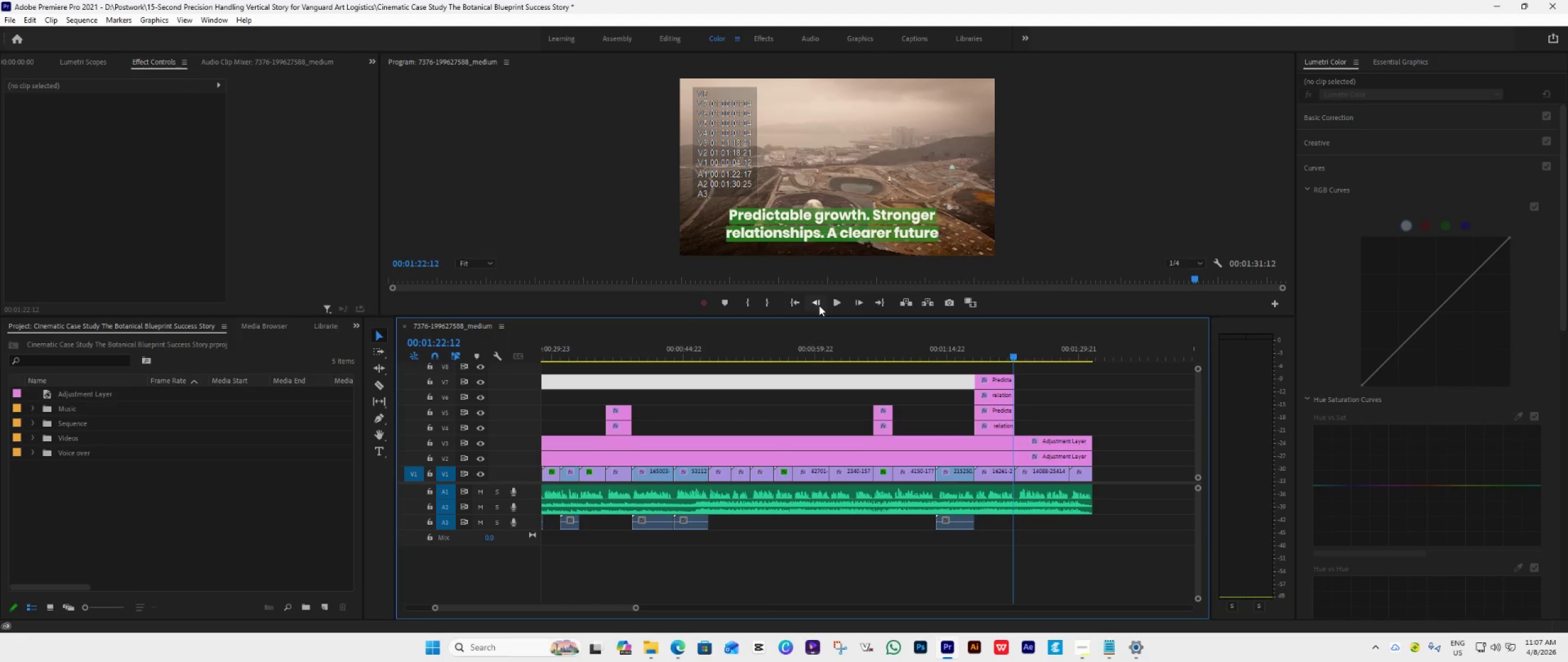 
left_click([955, 354])
 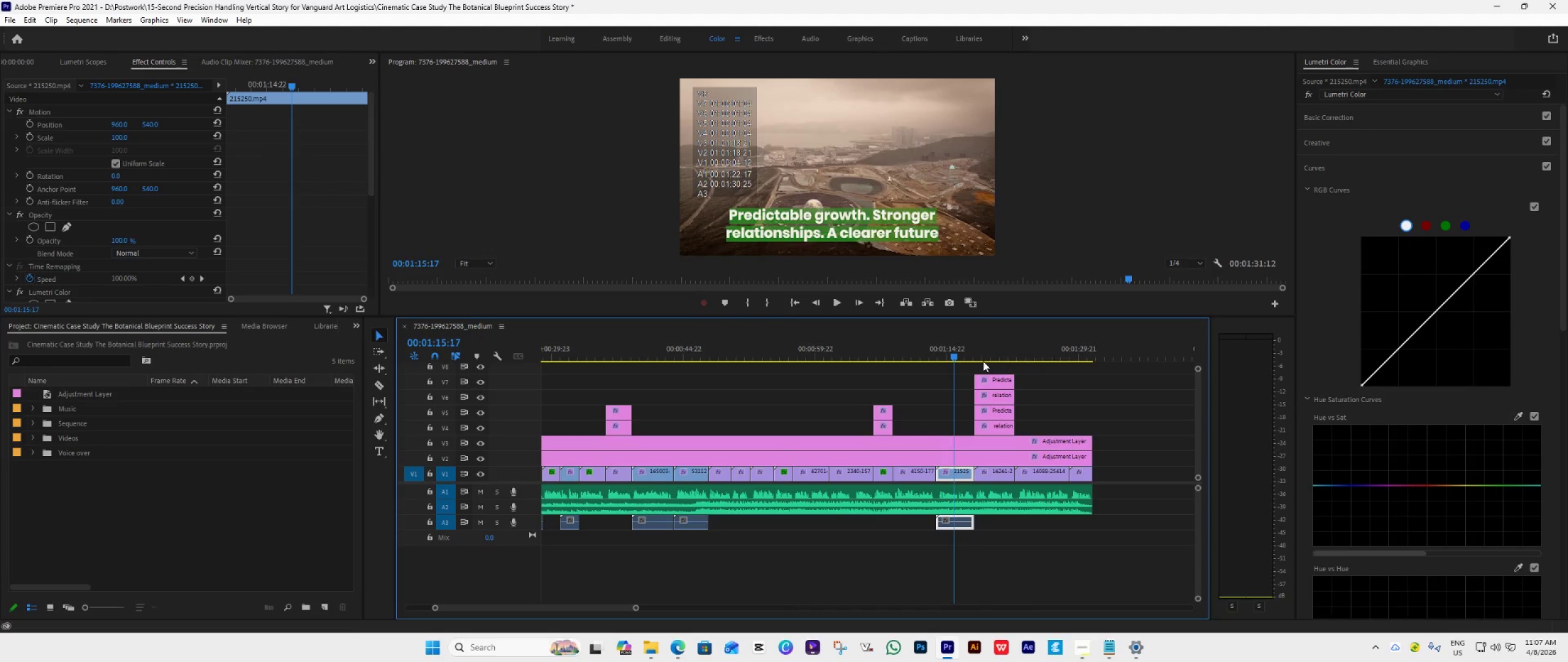 
key(Space)
 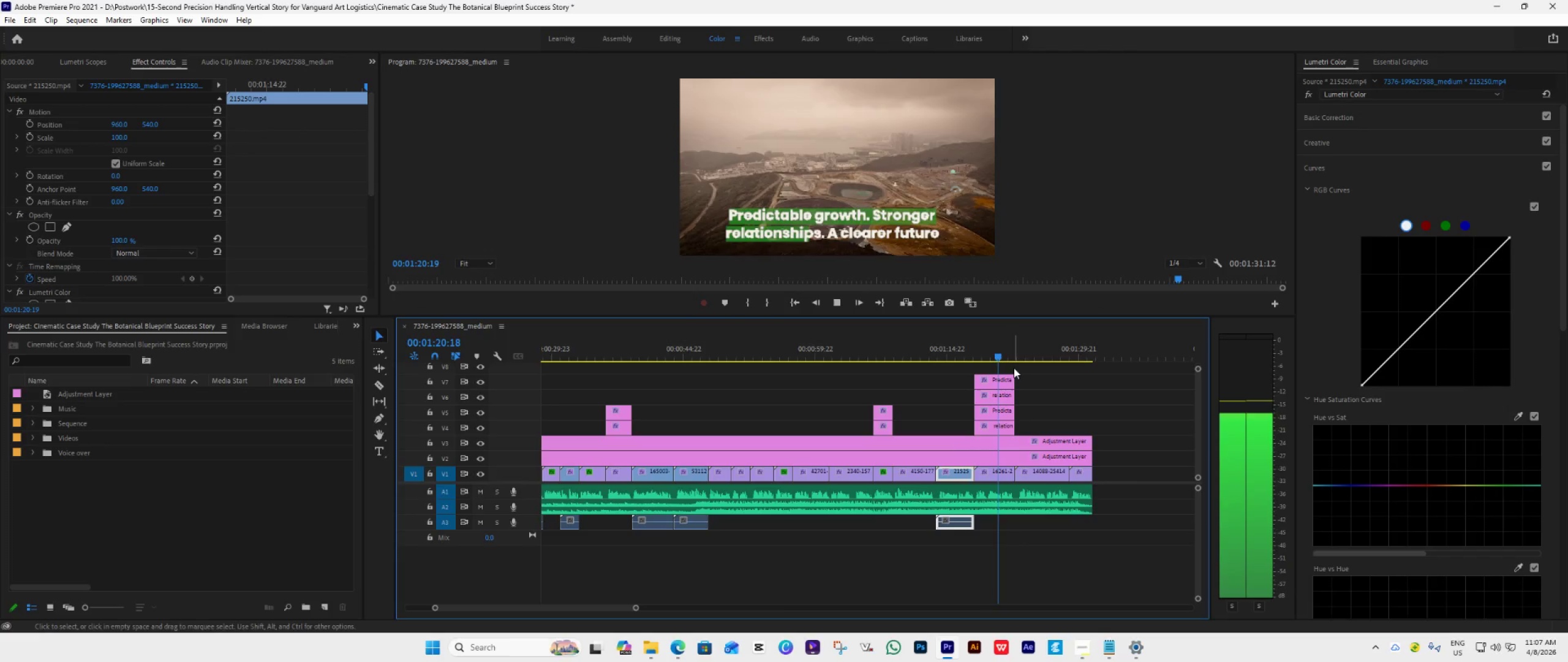 
wait(7.05)
 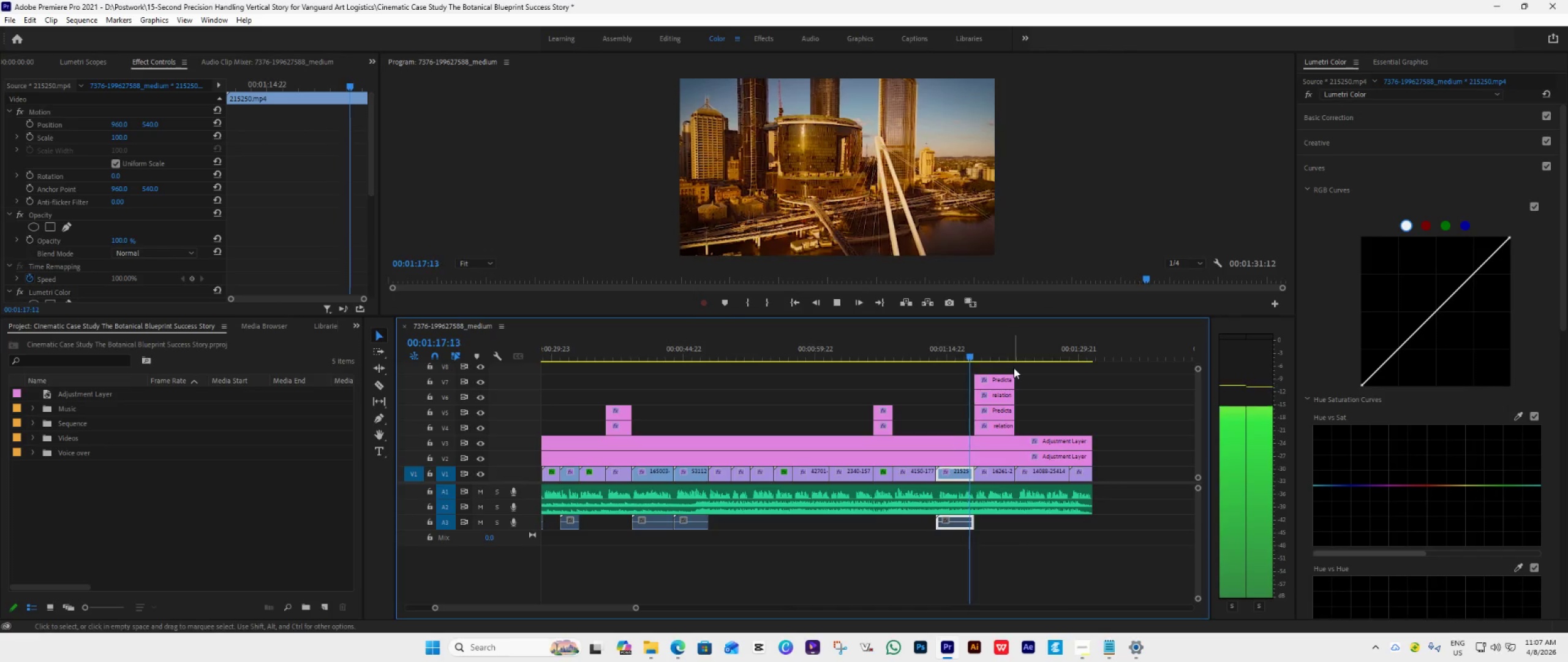 
key(Space)
 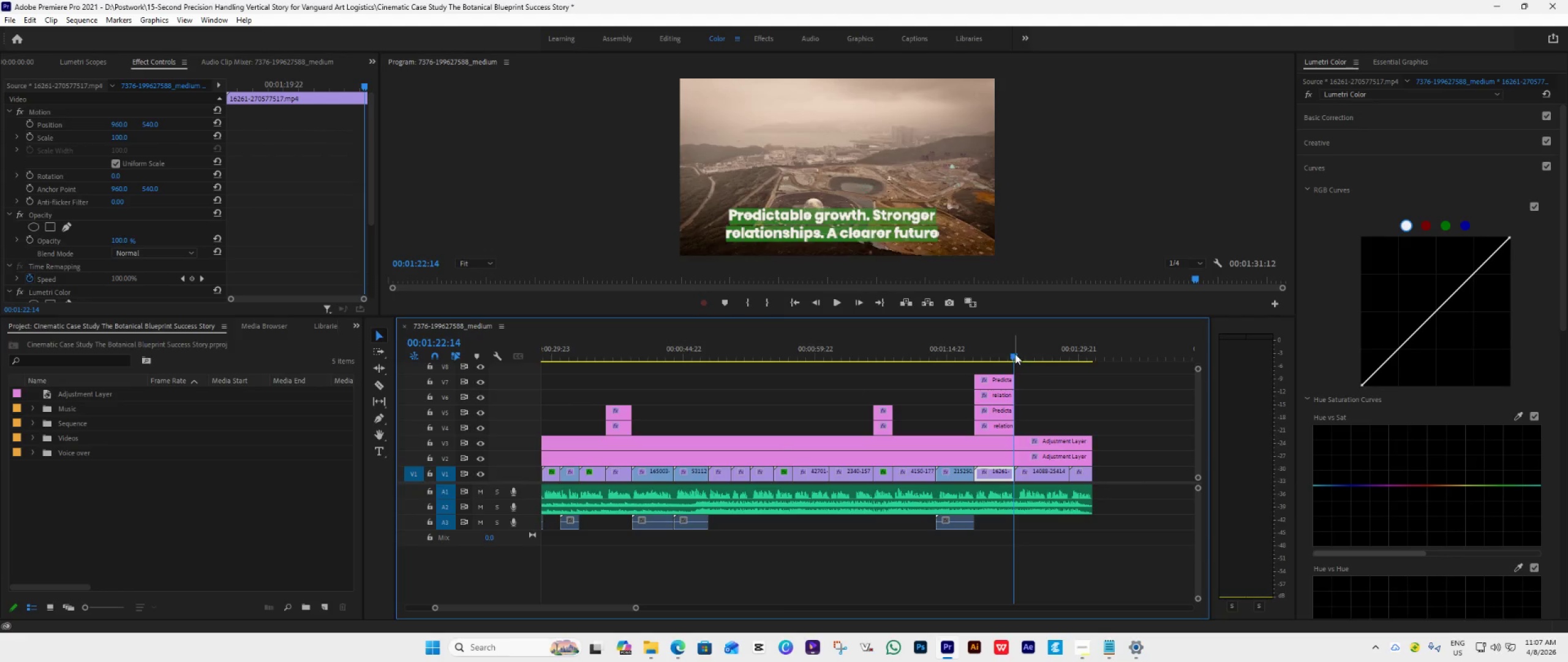 
left_click_drag(start_coordinate=[1015, 354], to_coordinate=[986, 369])
 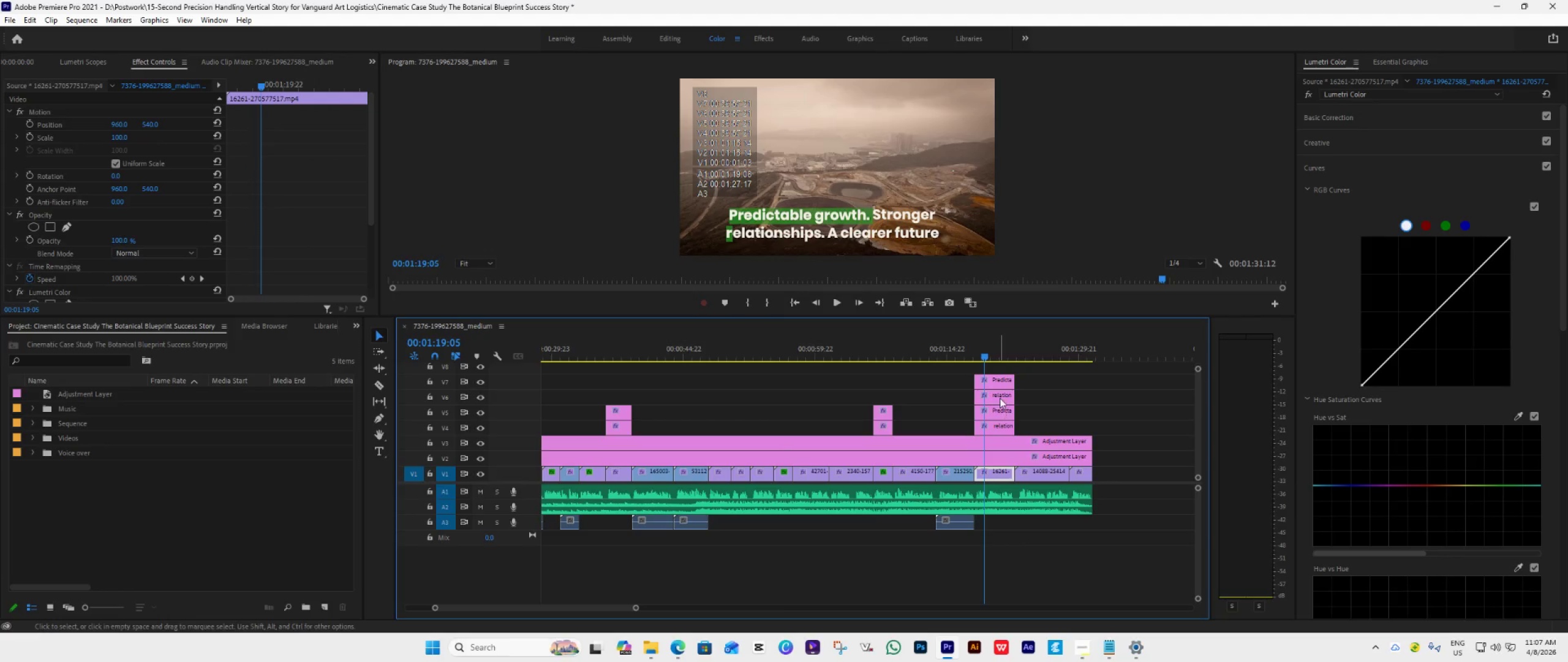 
left_click([1000, 397])
 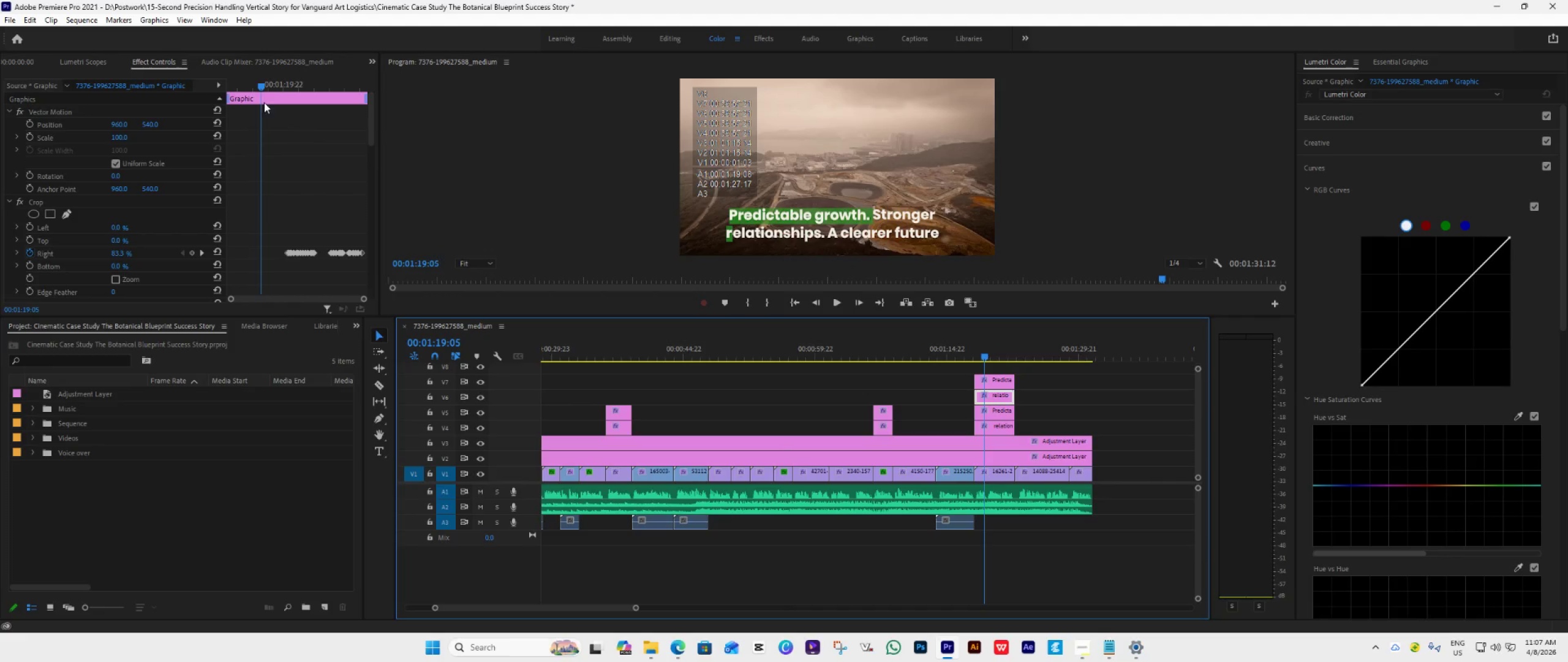 
left_click_drag(start_coordinate=[262, 84], to_coordinate=[287, 104])
 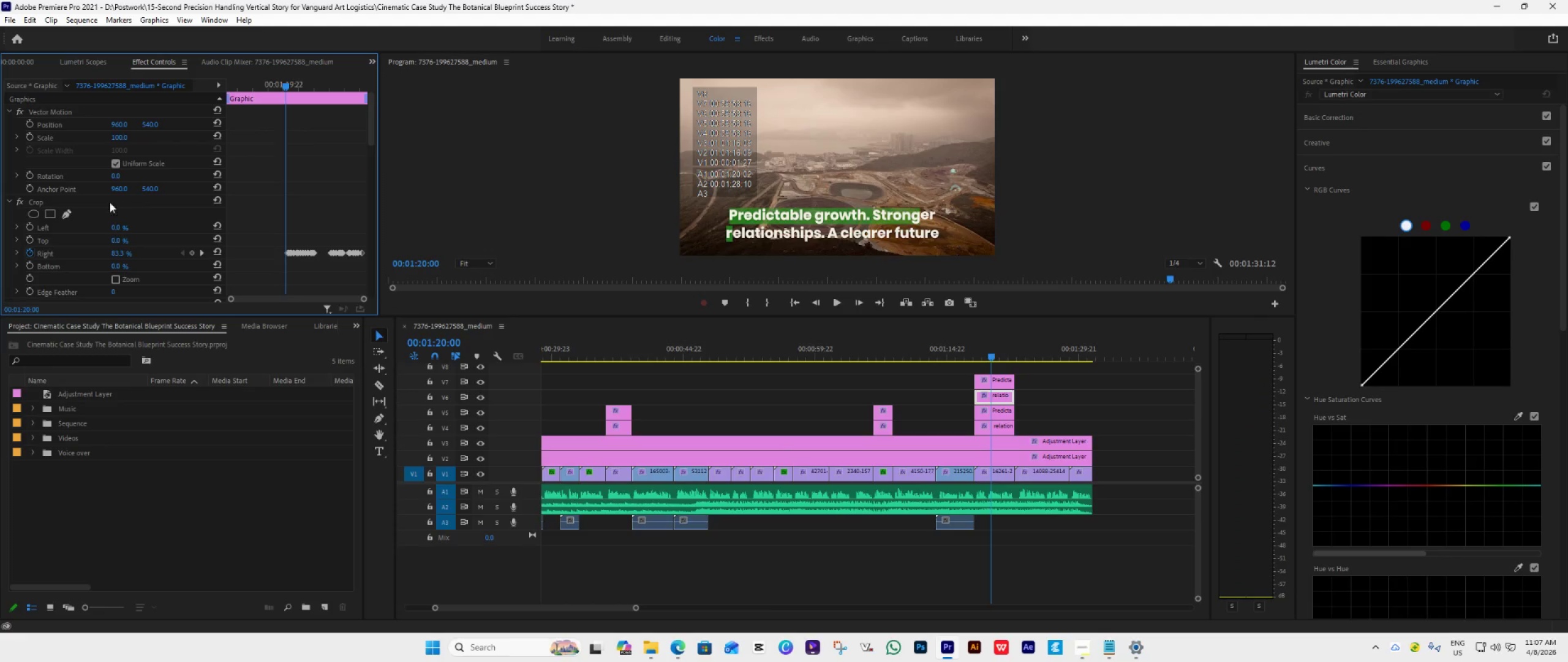 
left_click([61, 200])
 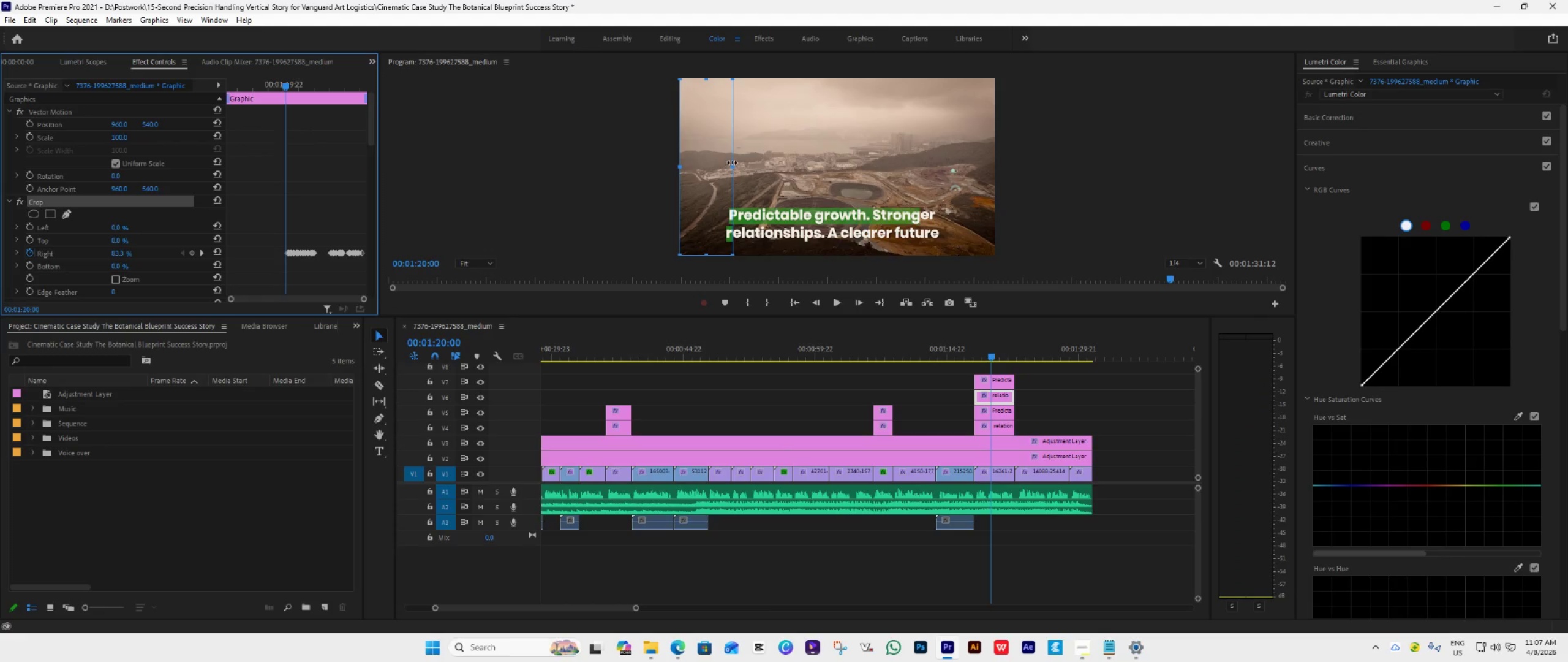 
left_click_drag(start_coordinate=[734, 162], to_coordinate=[725, 170])
 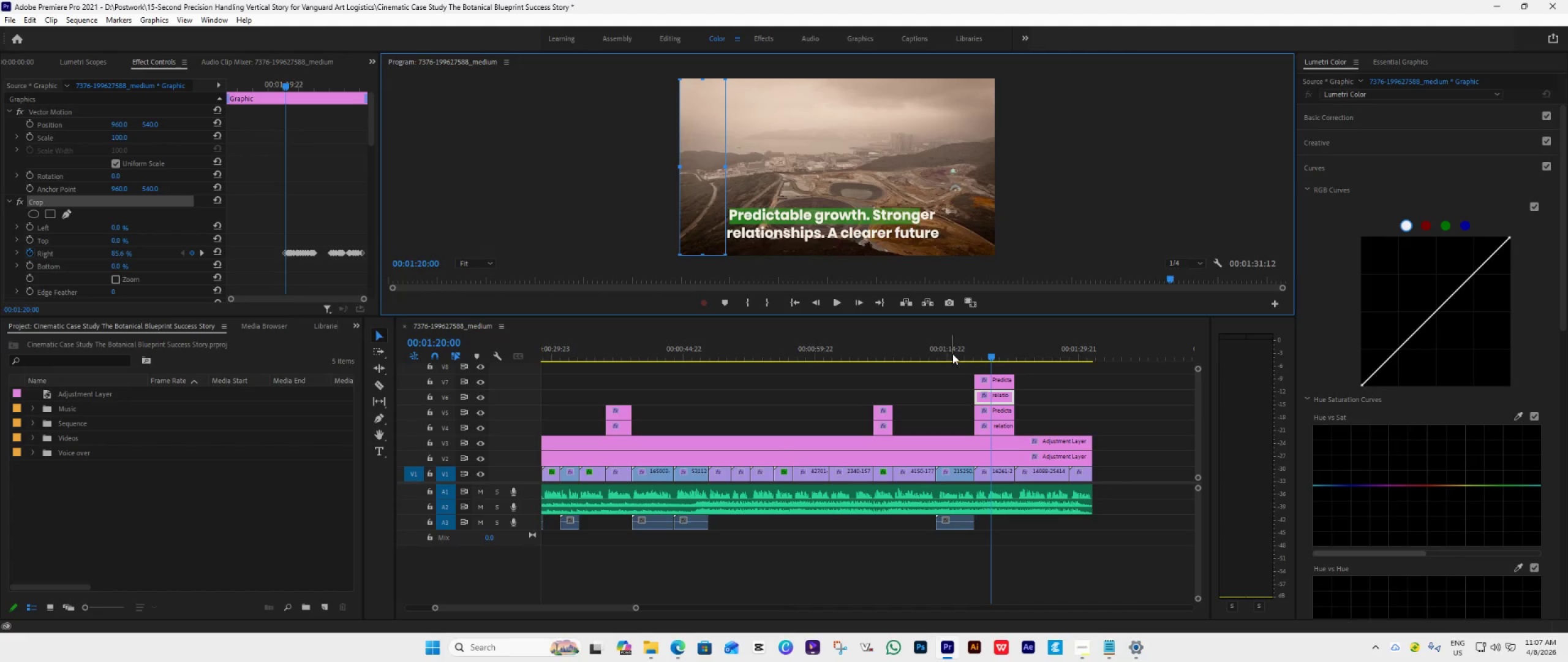 
left_click([962, 356])
 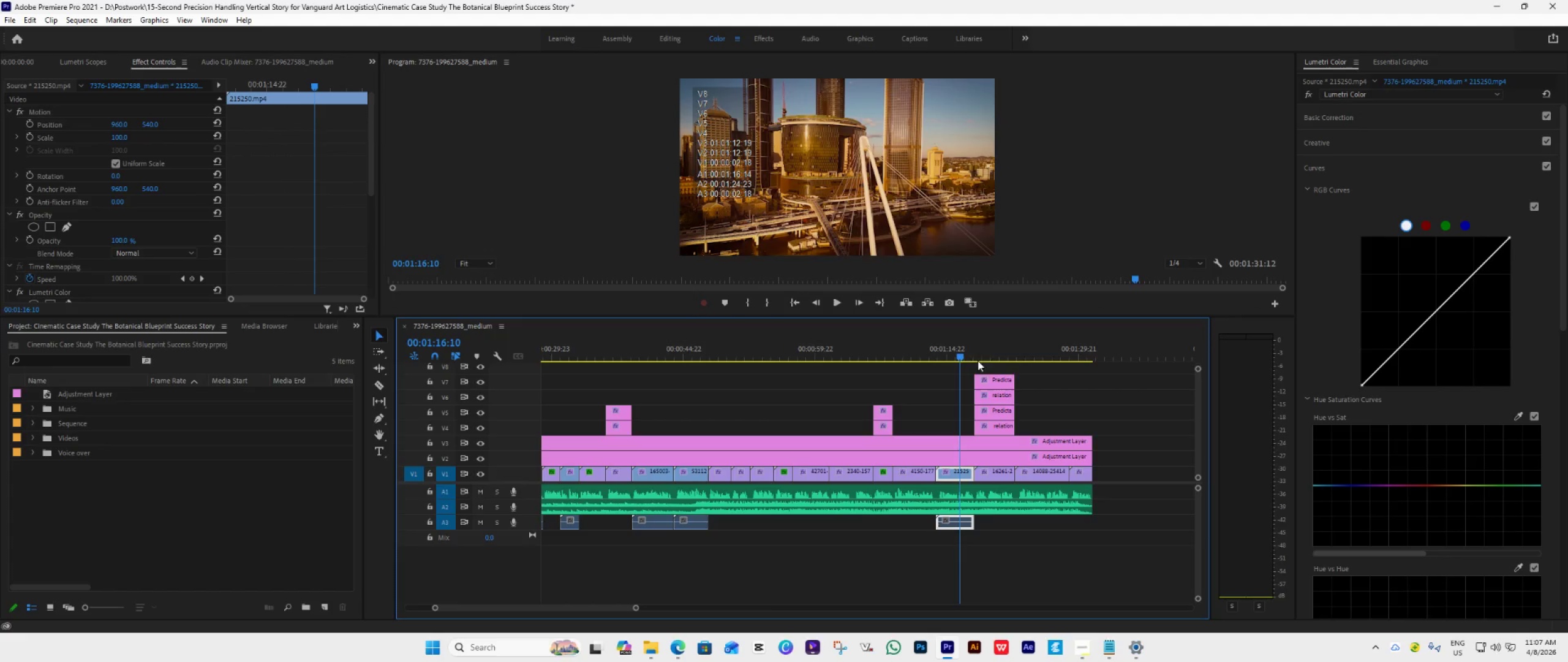 
key(Space)